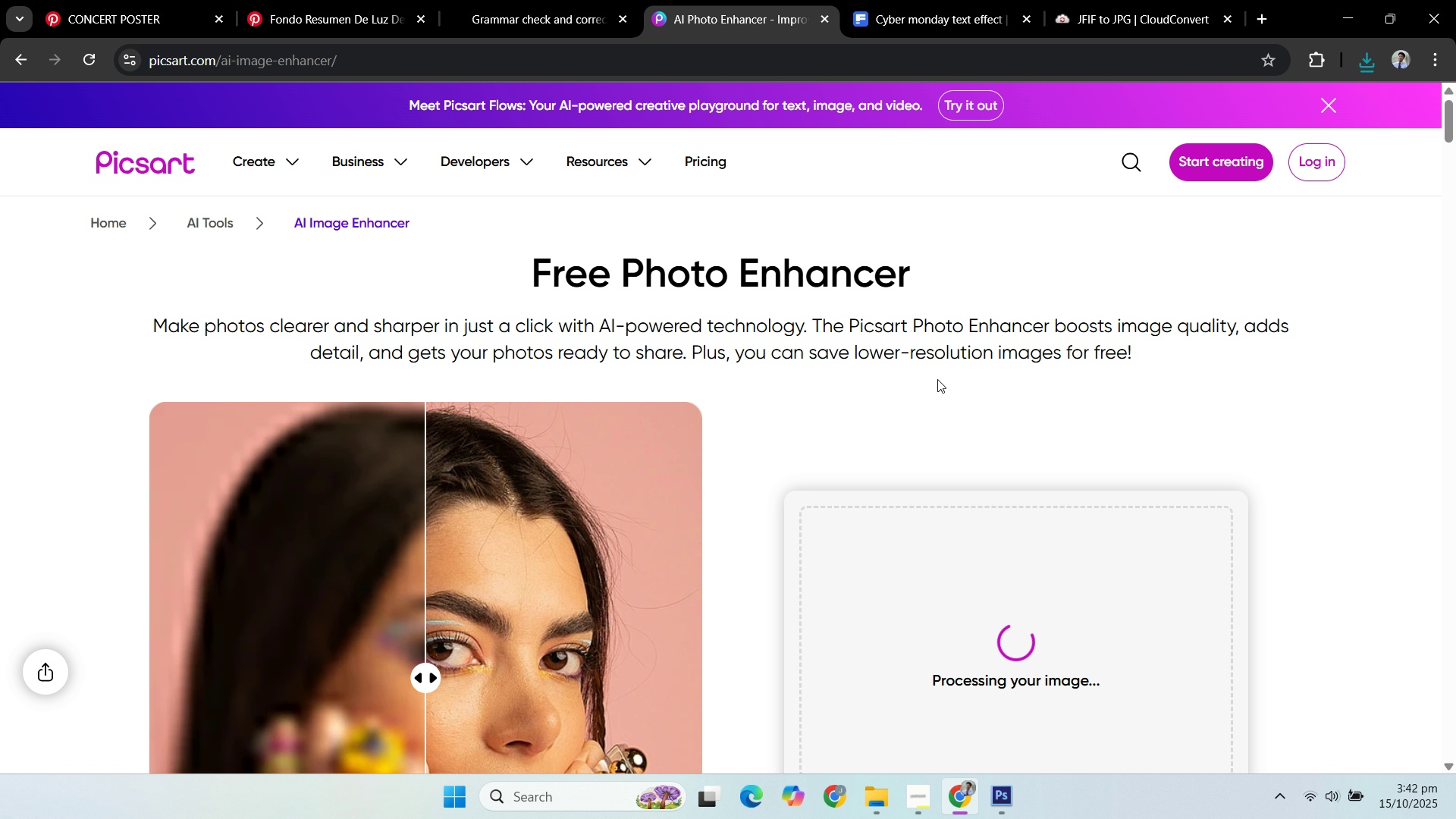 
wait(8.53)
 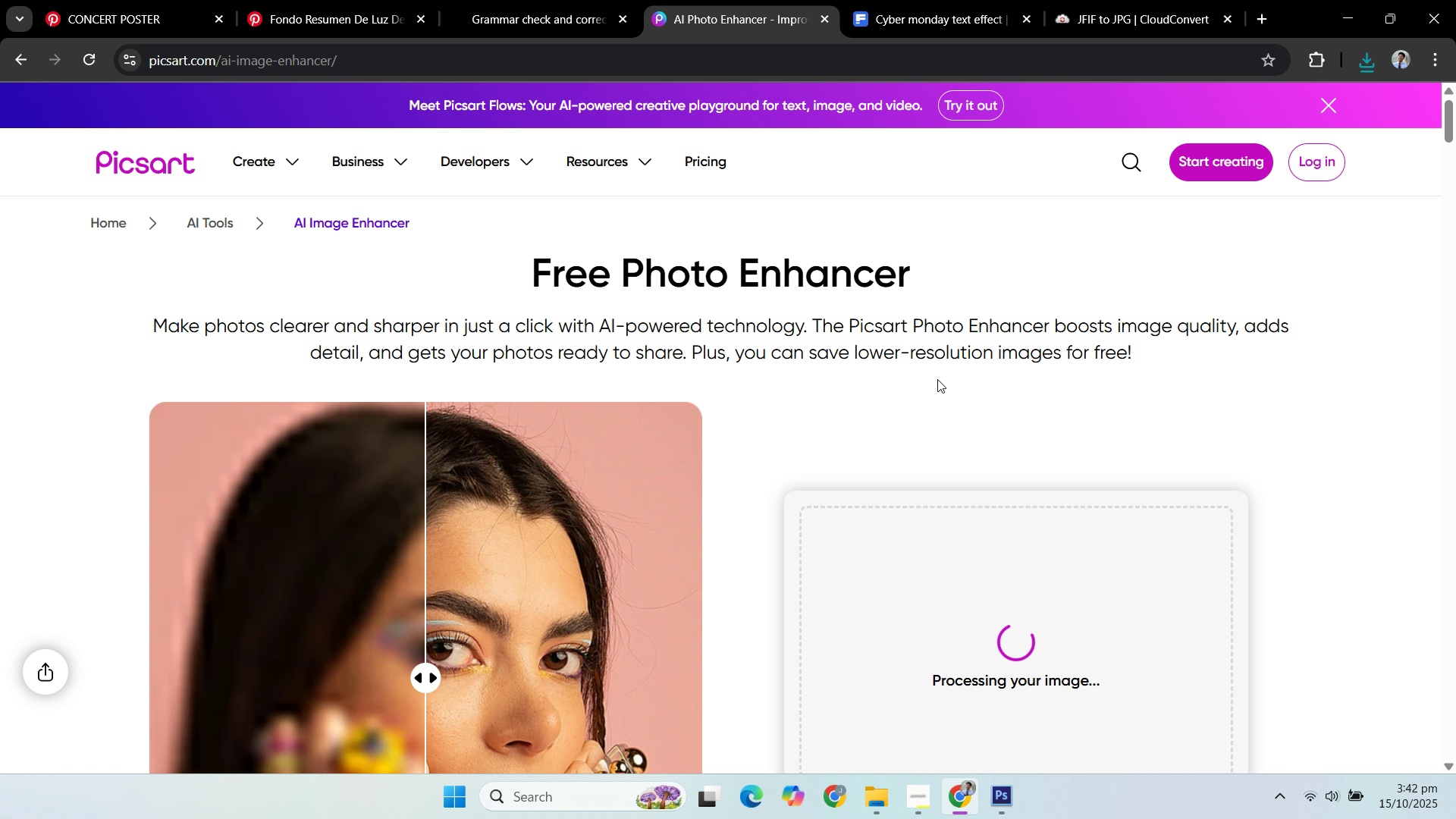 
scroll: coordinate [1153, 346], scroll_direction: down, amount: 1.0
 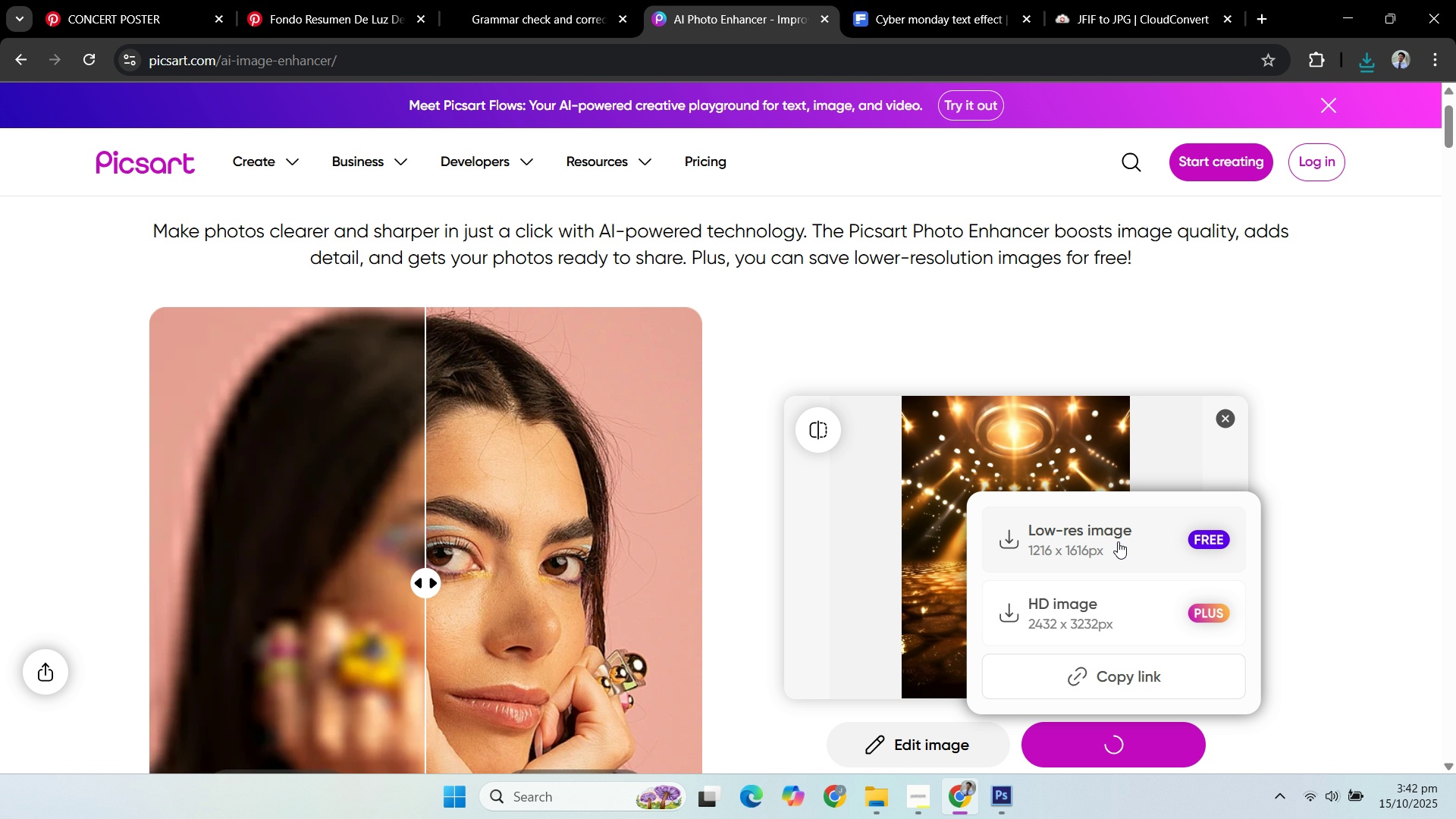 
left_click([1118, 541])
 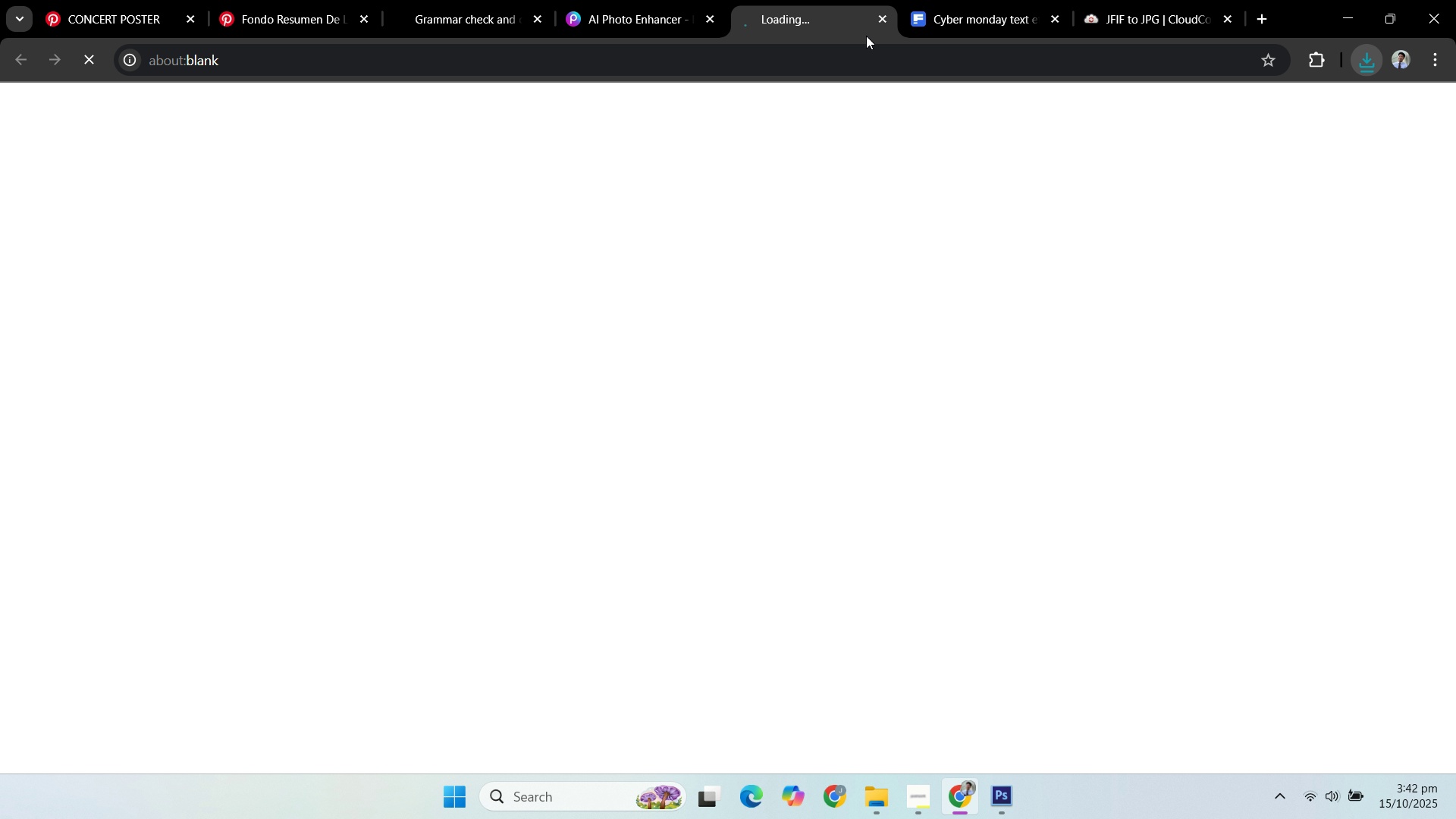 
mouse_move([868, 49])
 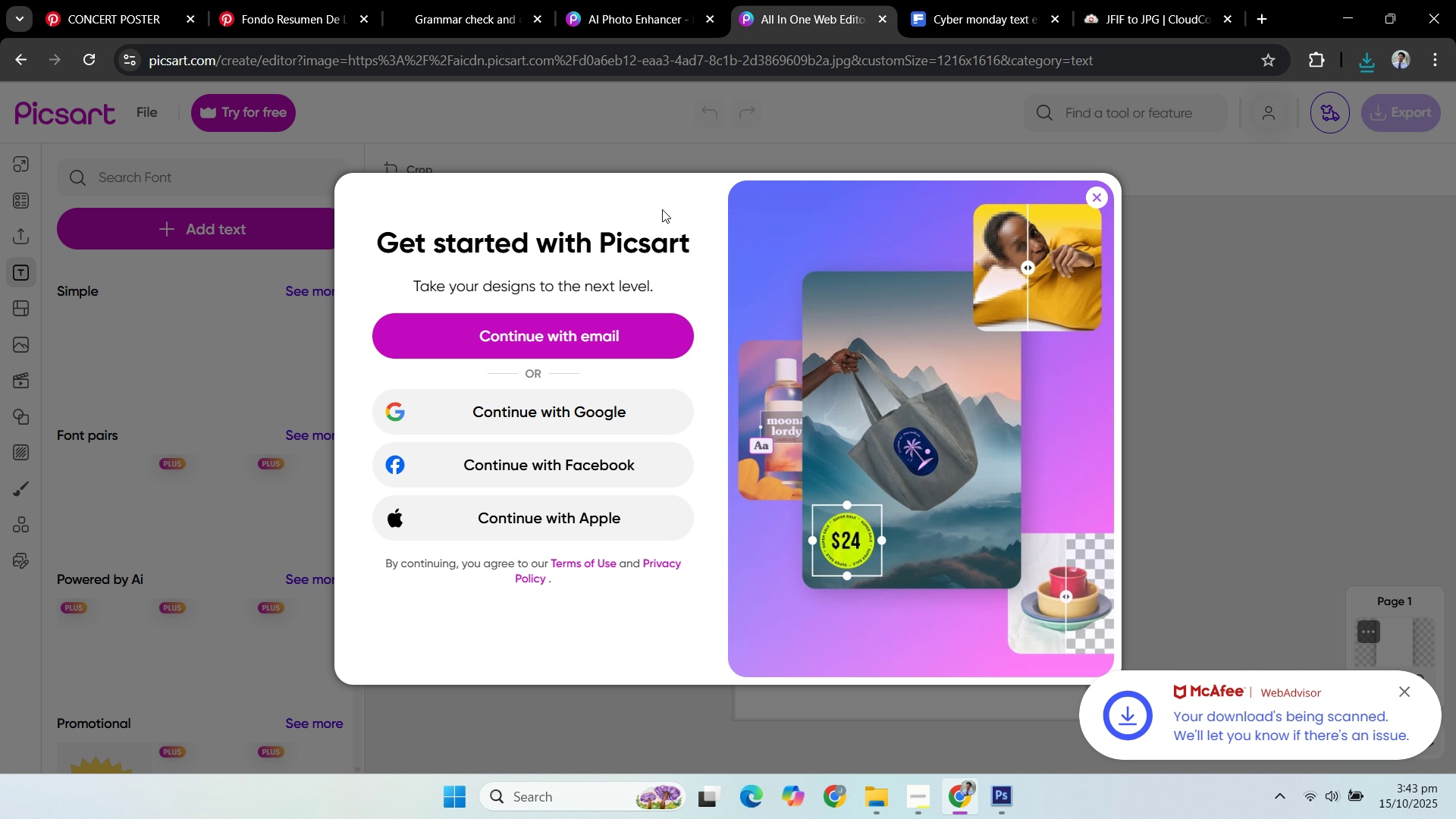 
left_click([662, 209])
 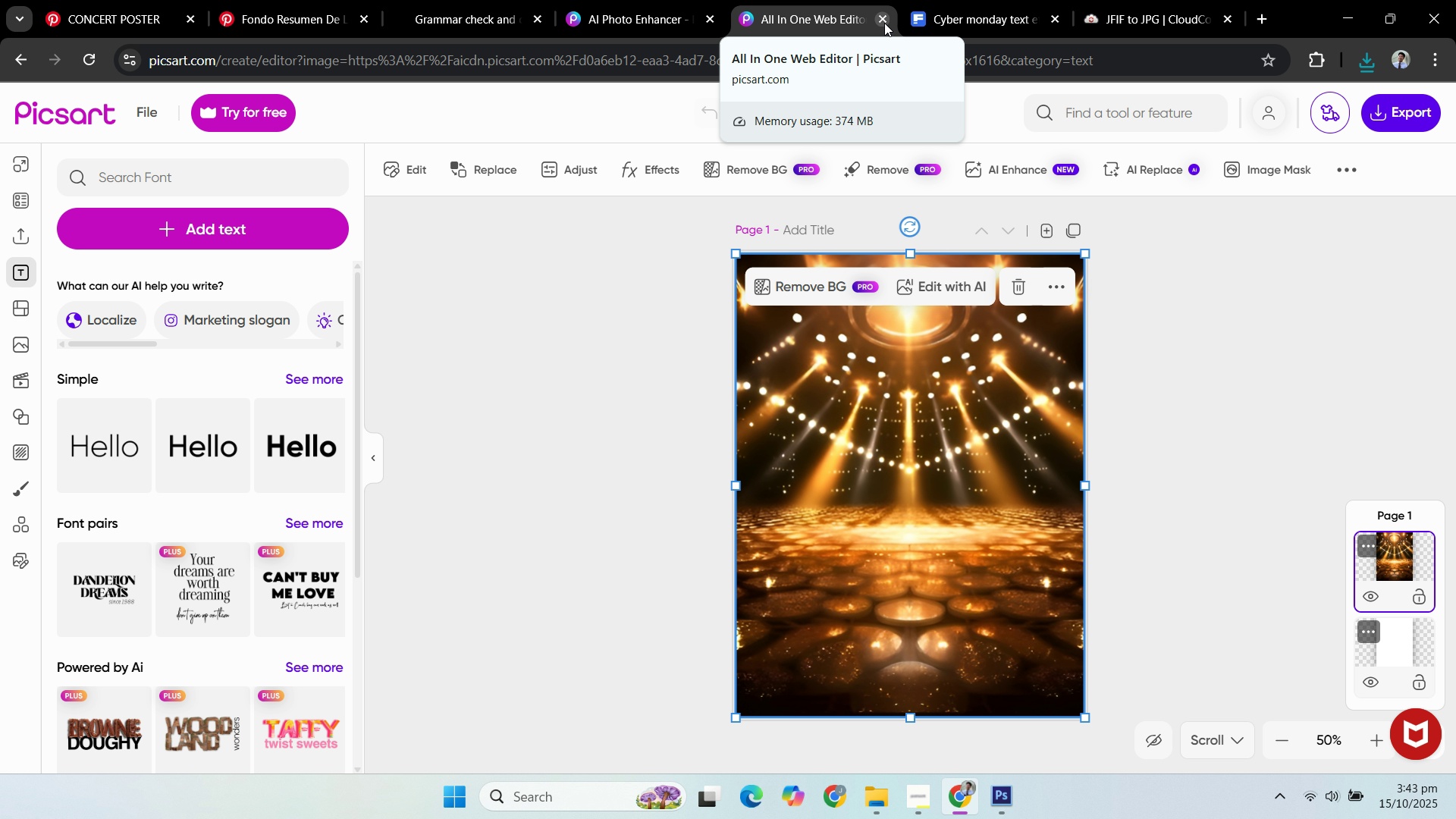 
left_click([884, 23])
 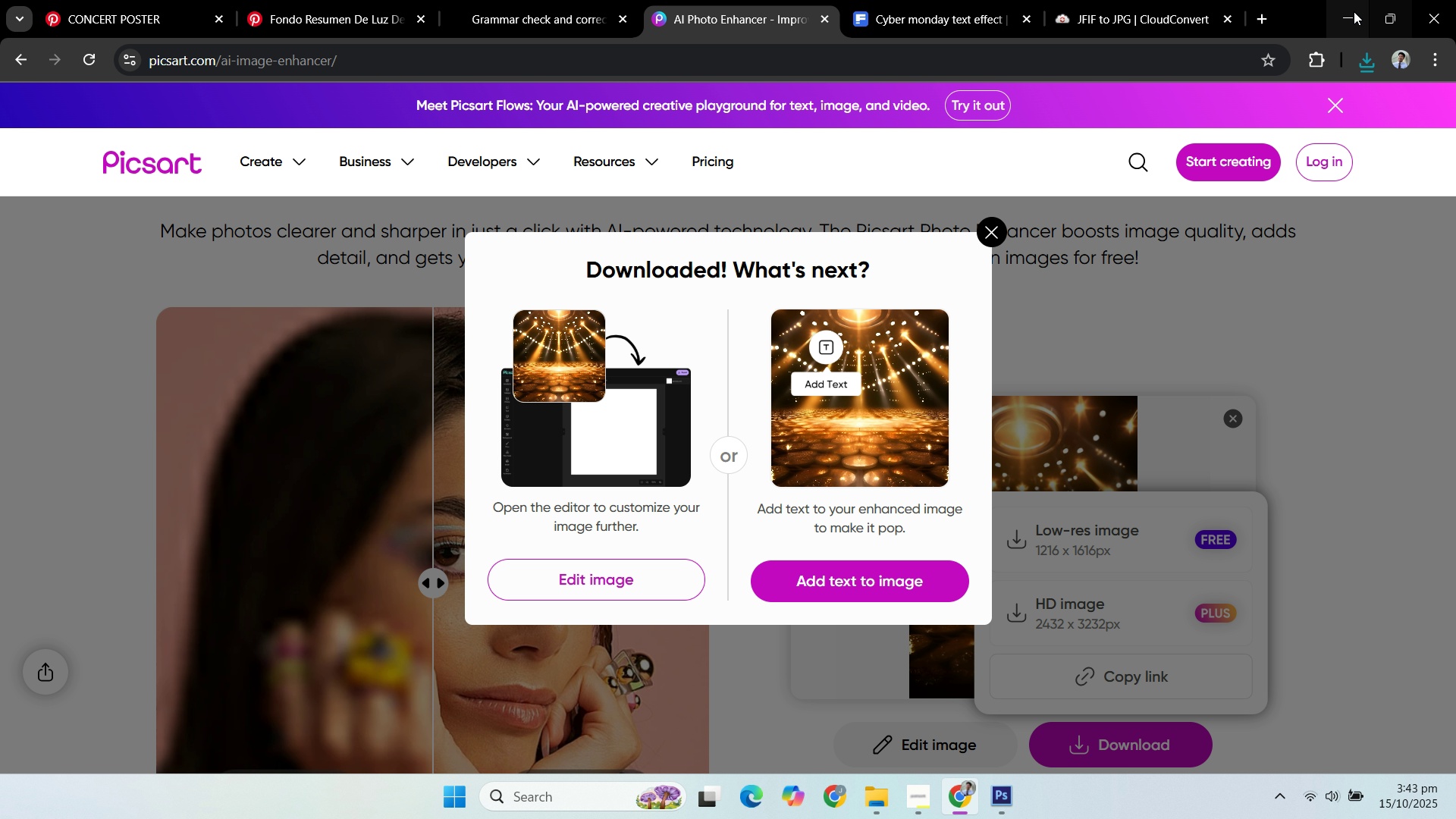 
left_click([1353, 11])
 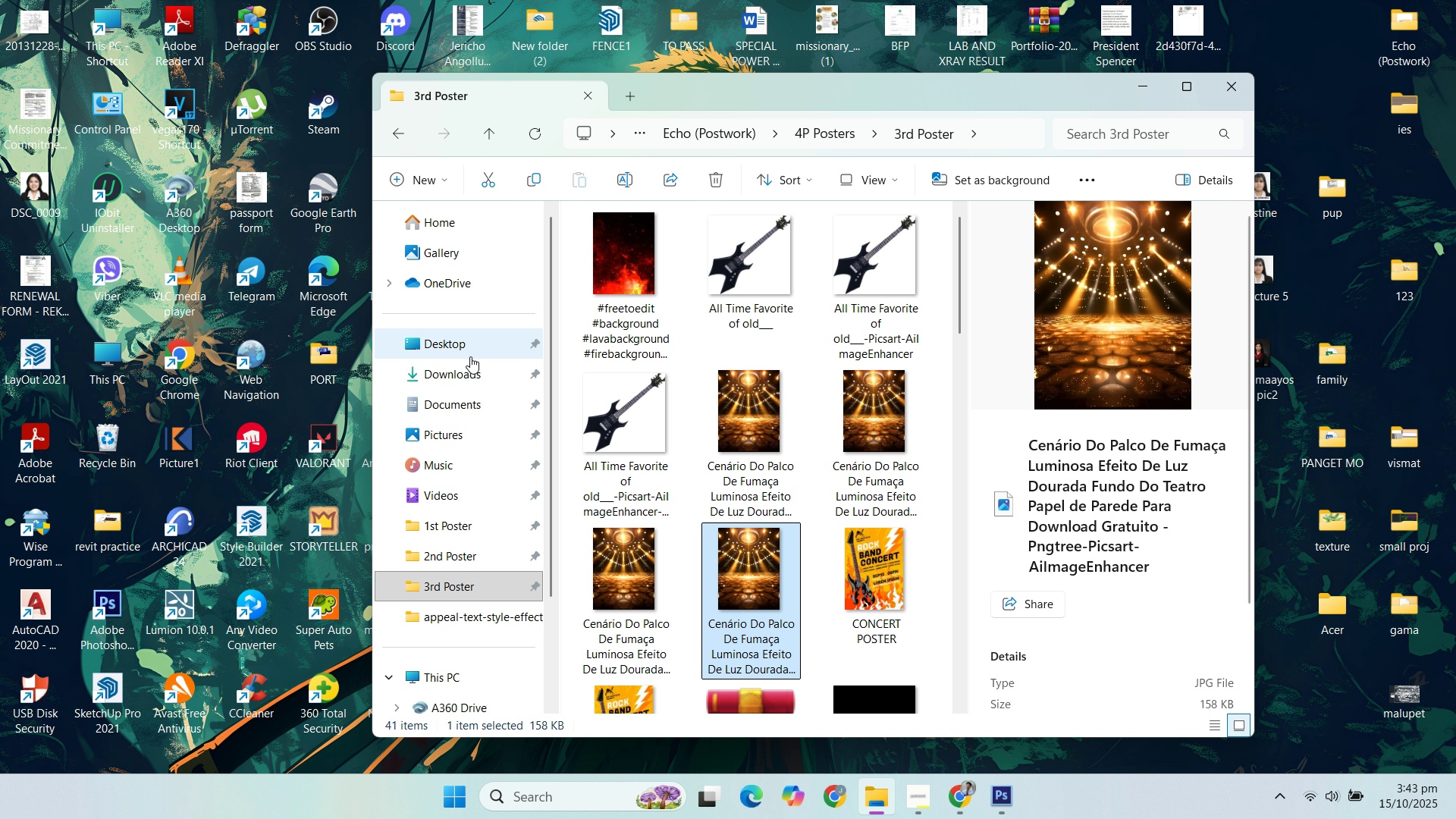 
left_click([466, 380])
 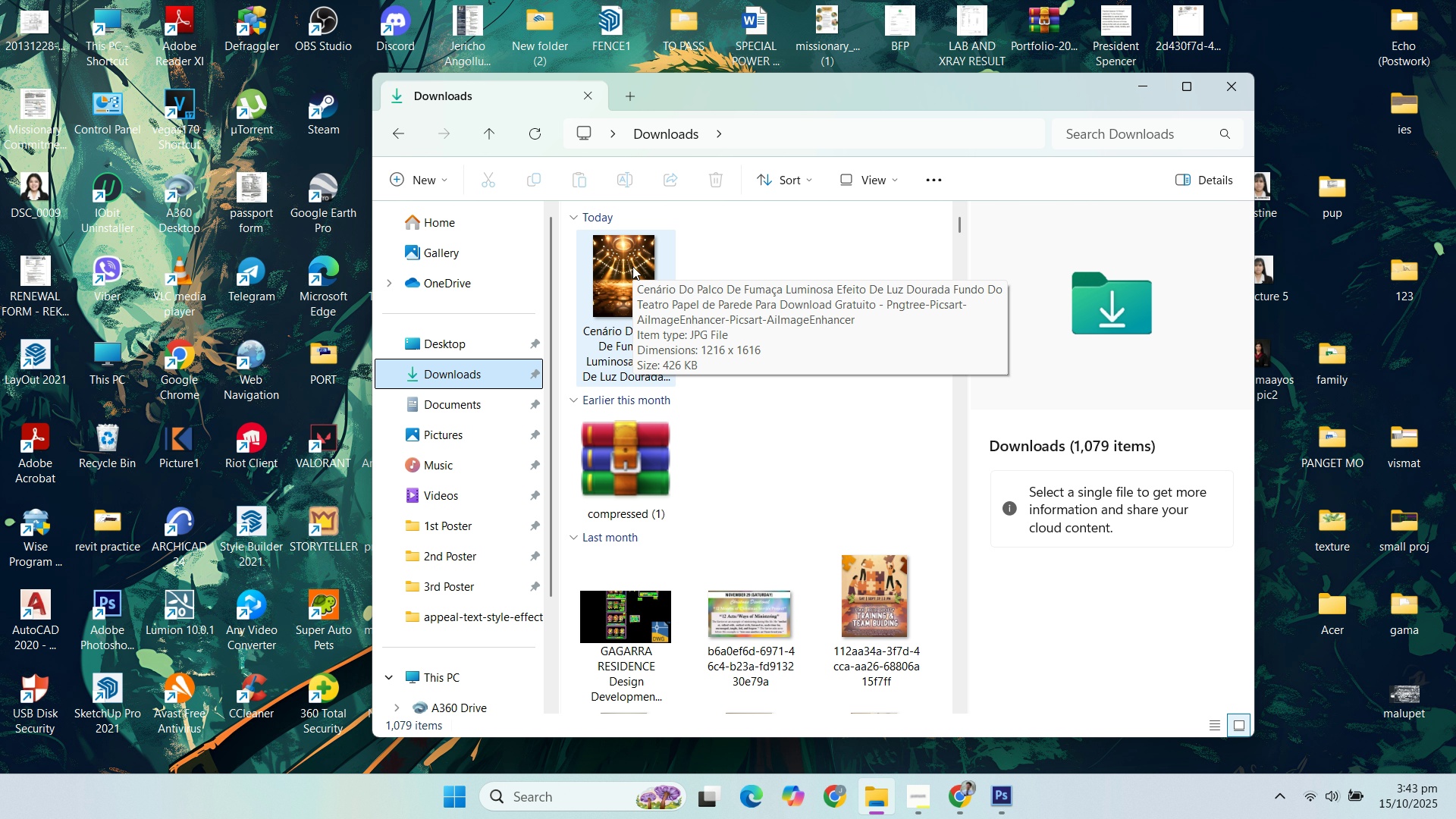 
left_click([632, 266])
 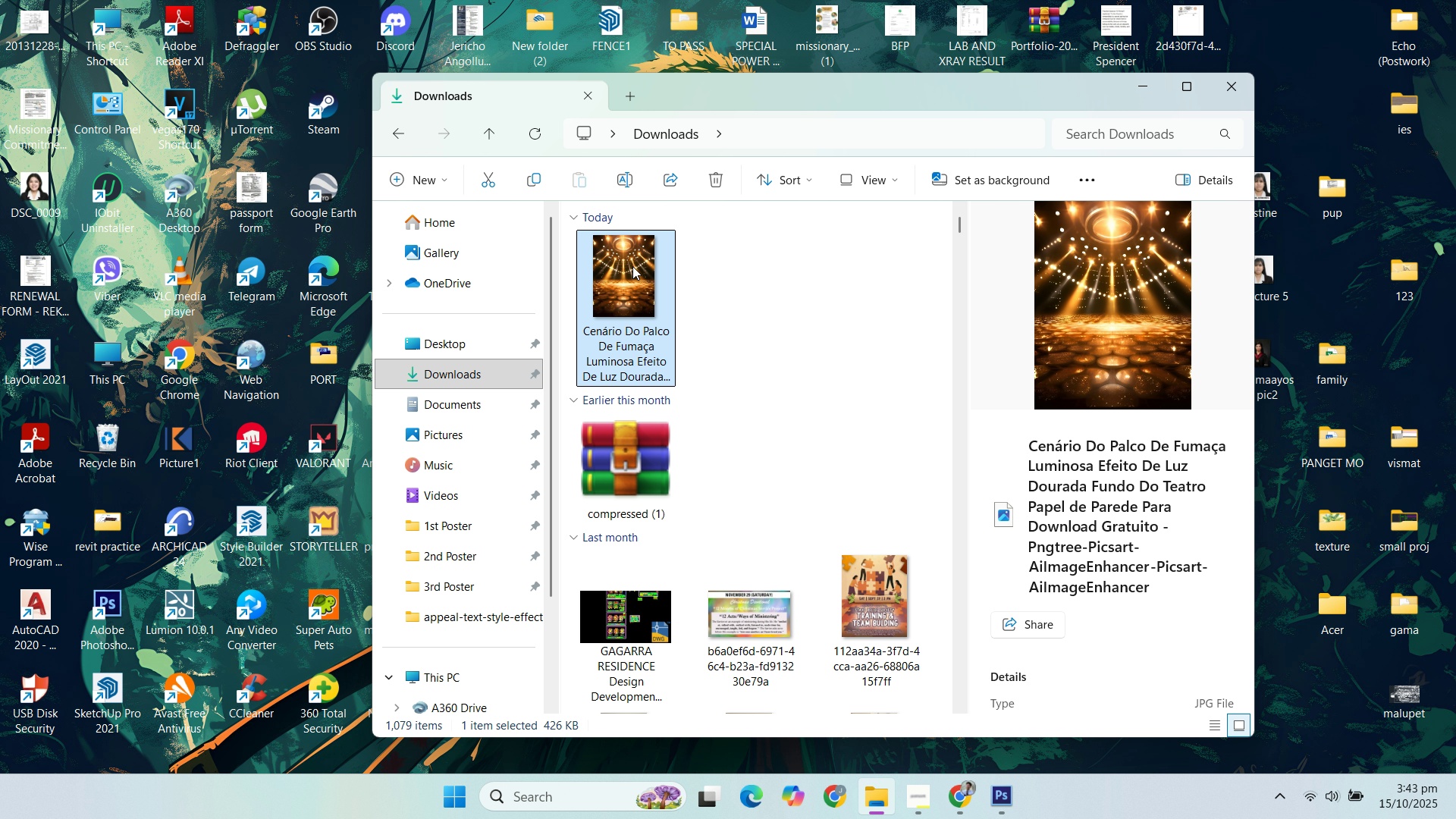 
key(Control+X)
 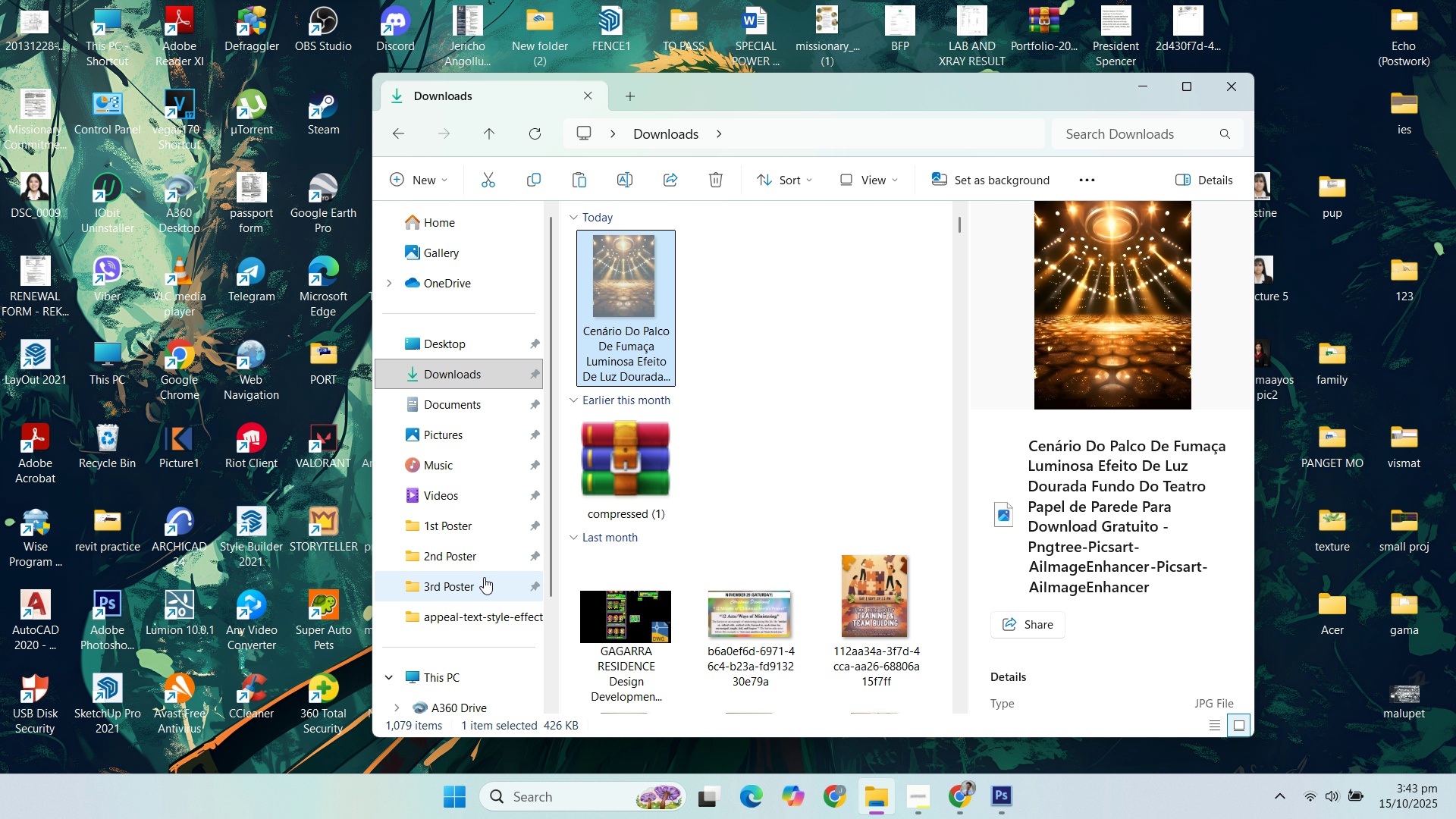 
left_click([484, 578])
 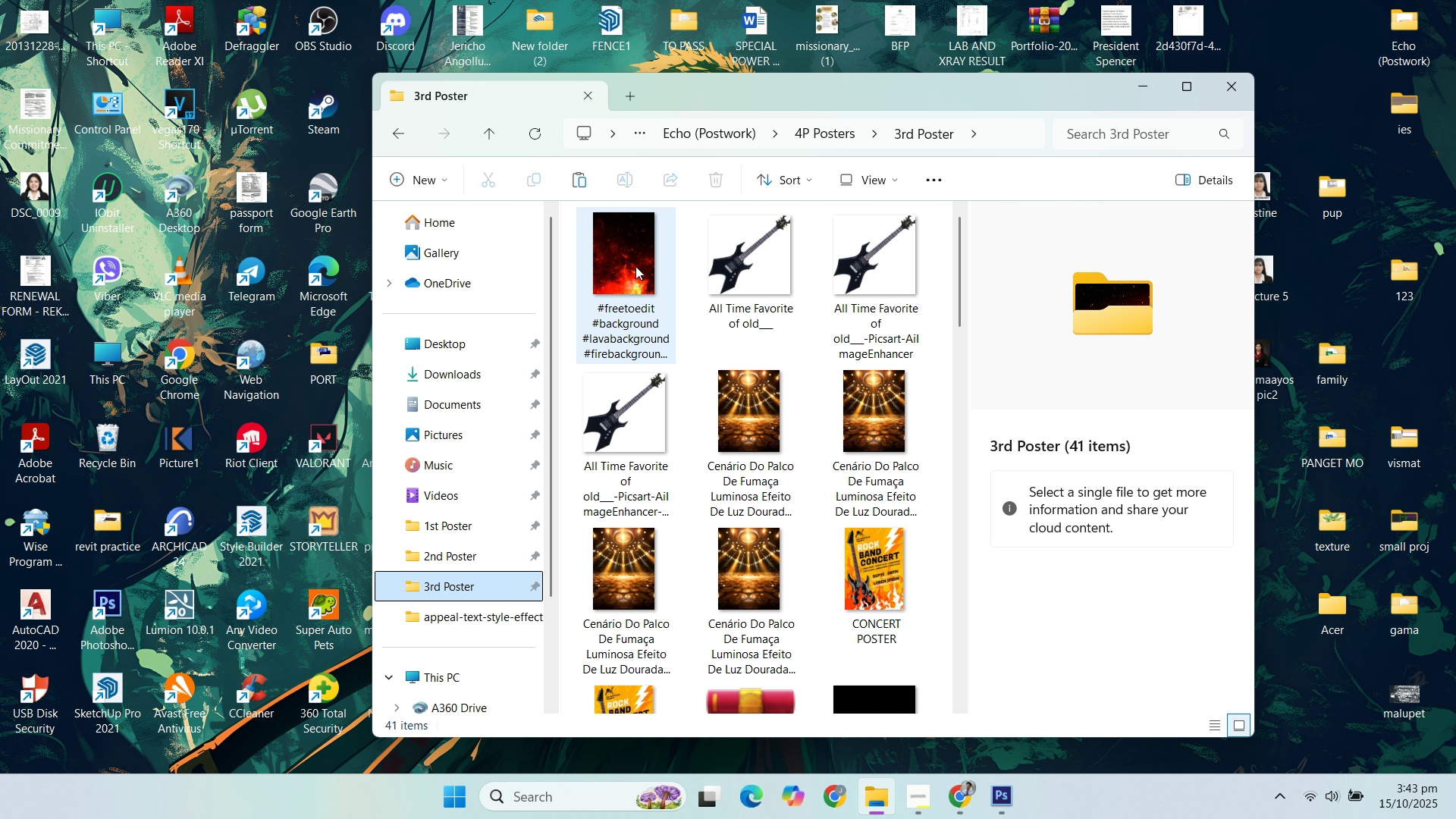 
left_click([635, 266])
 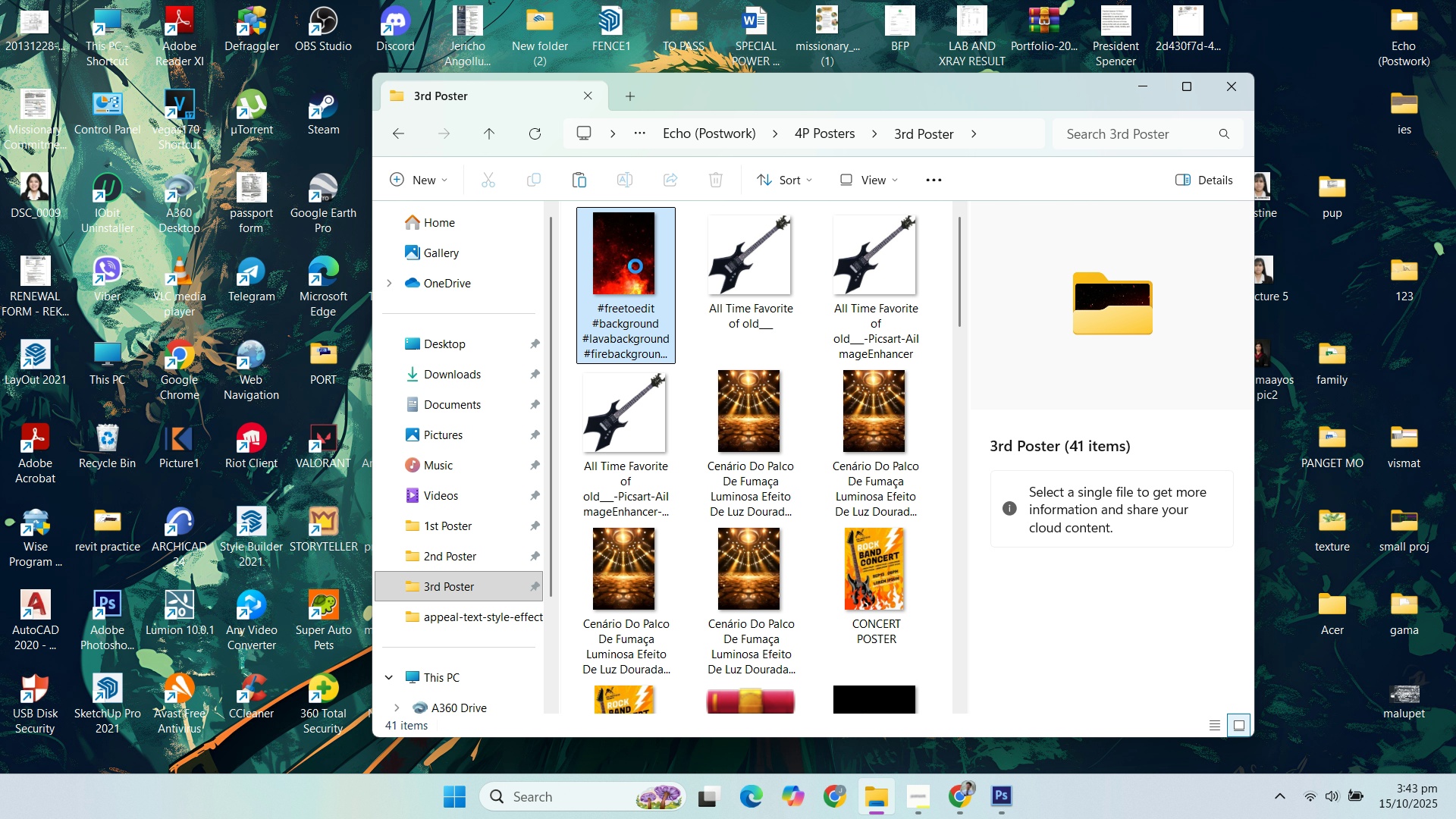 
key(Control+ControlLeft)
 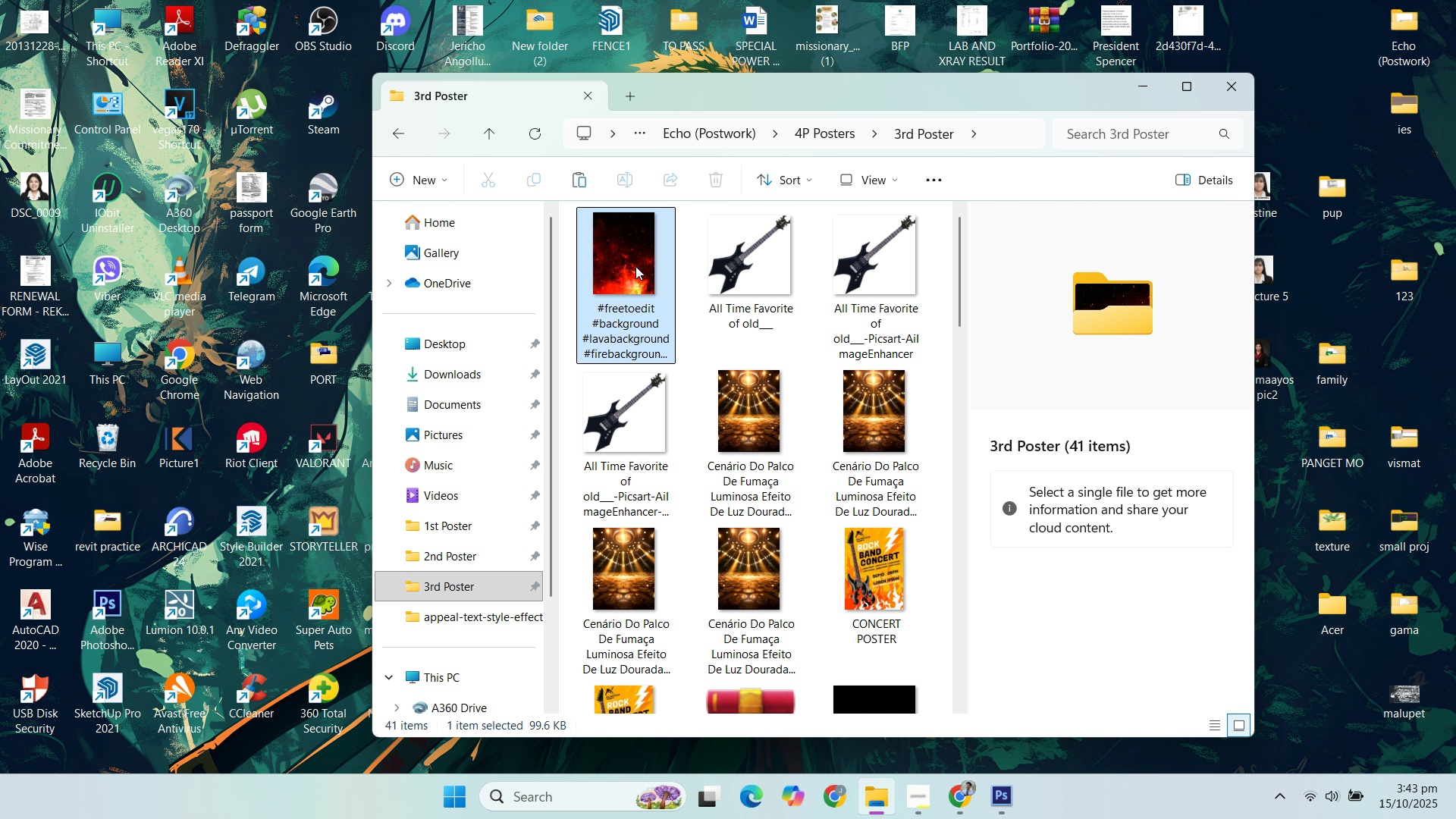 
key(Control+V)
 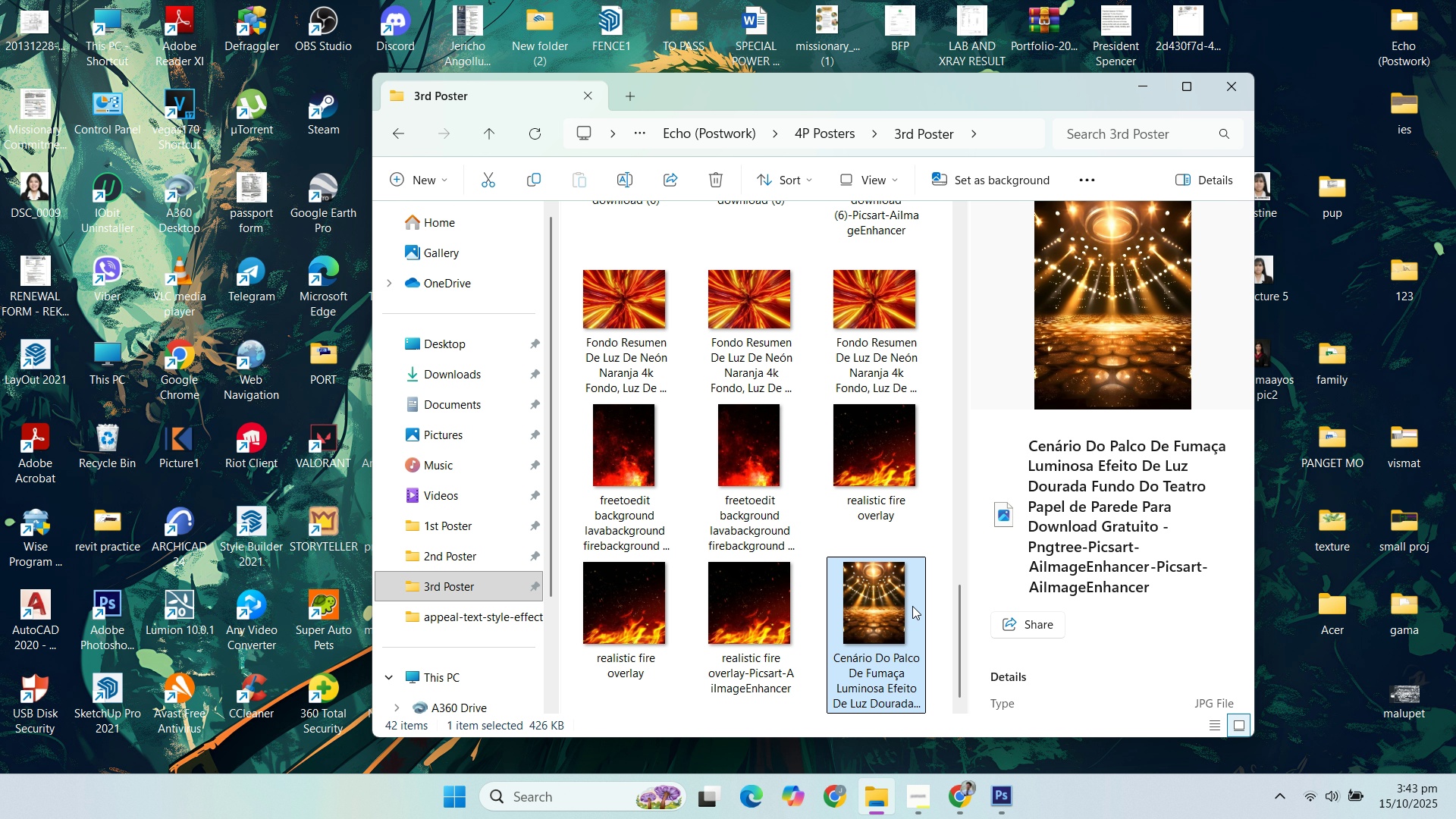 
left_click([912, 602])
 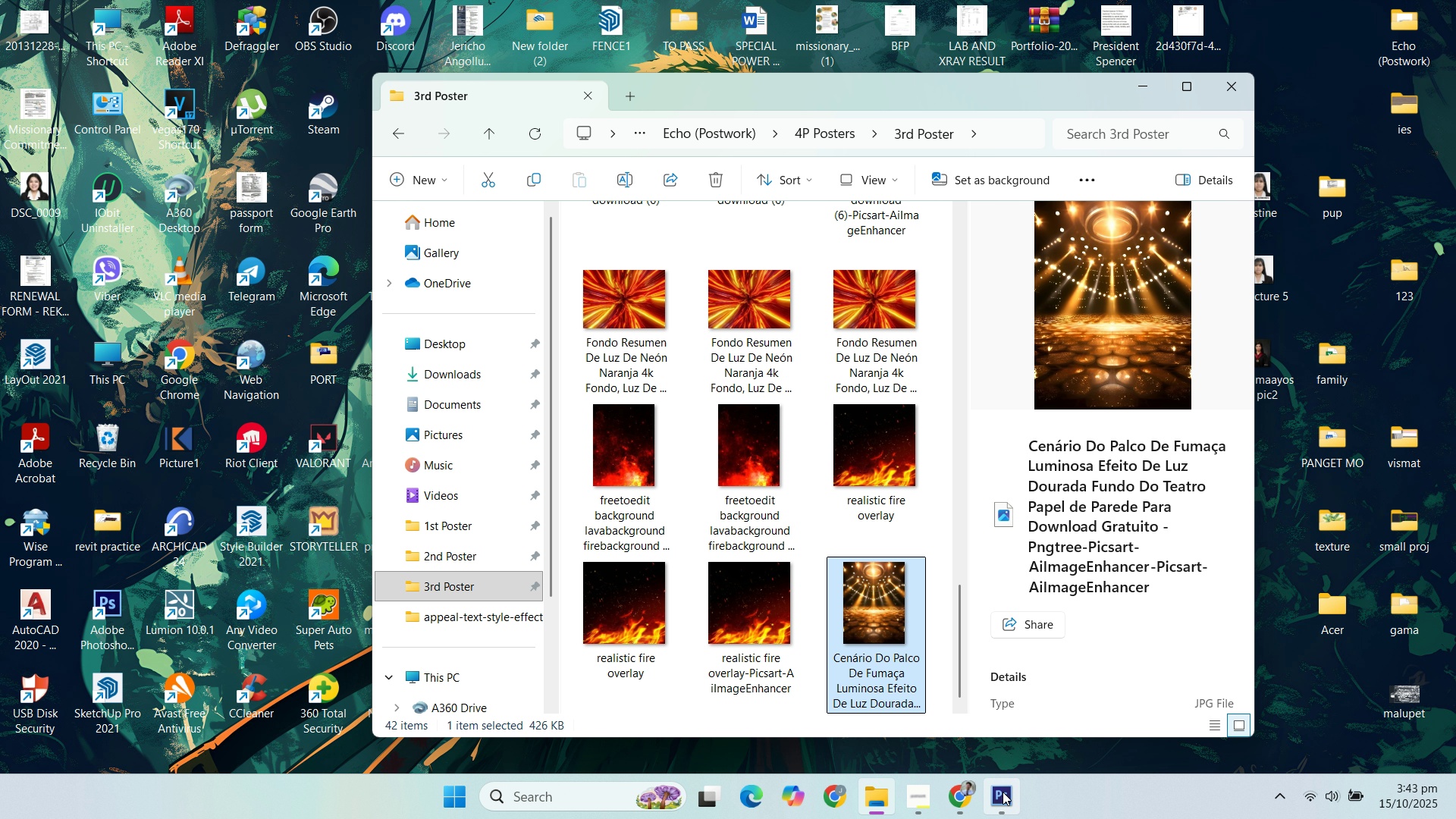 
left_click([1020, 807])
 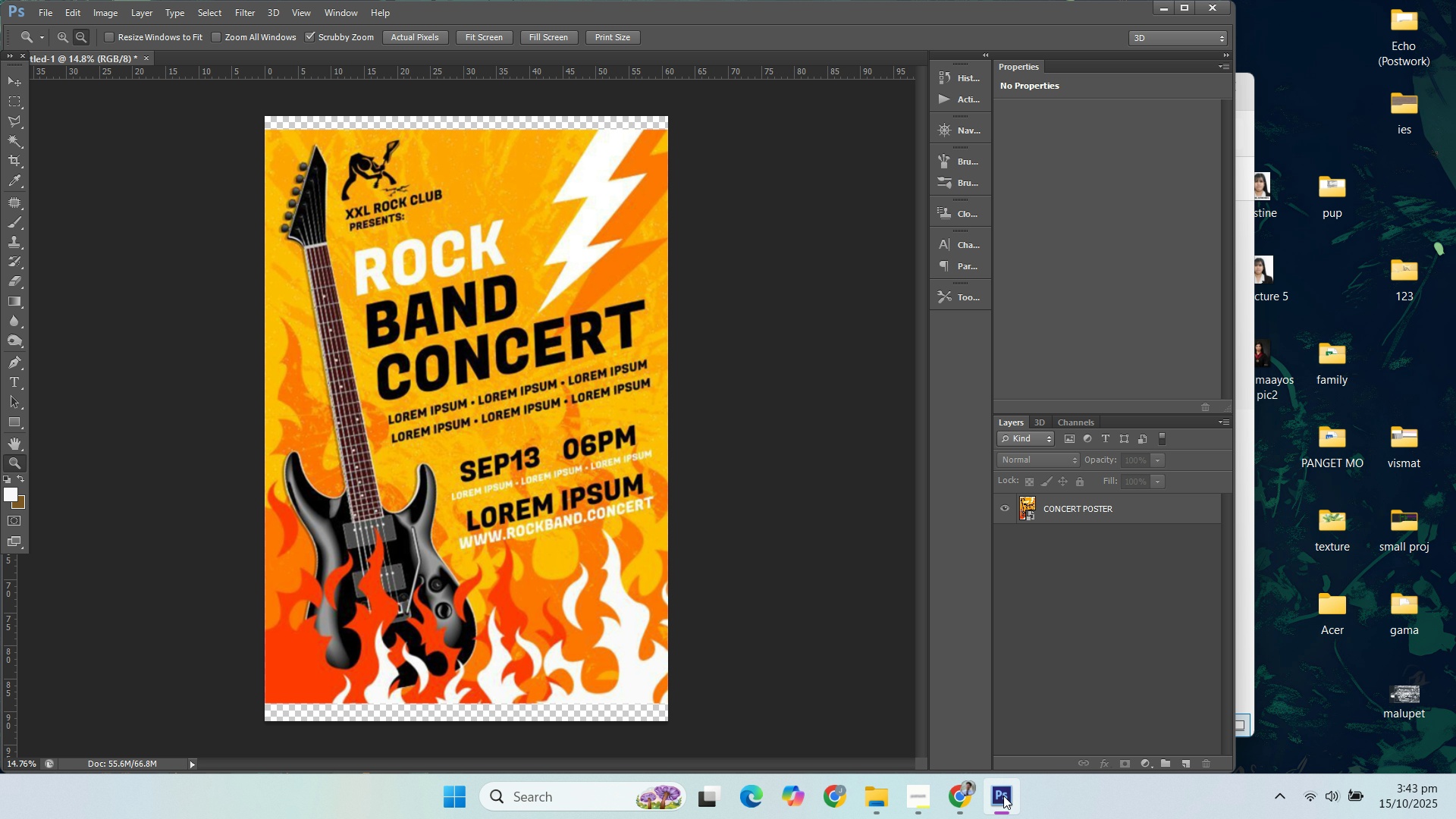 
left_click([1003, 795])
 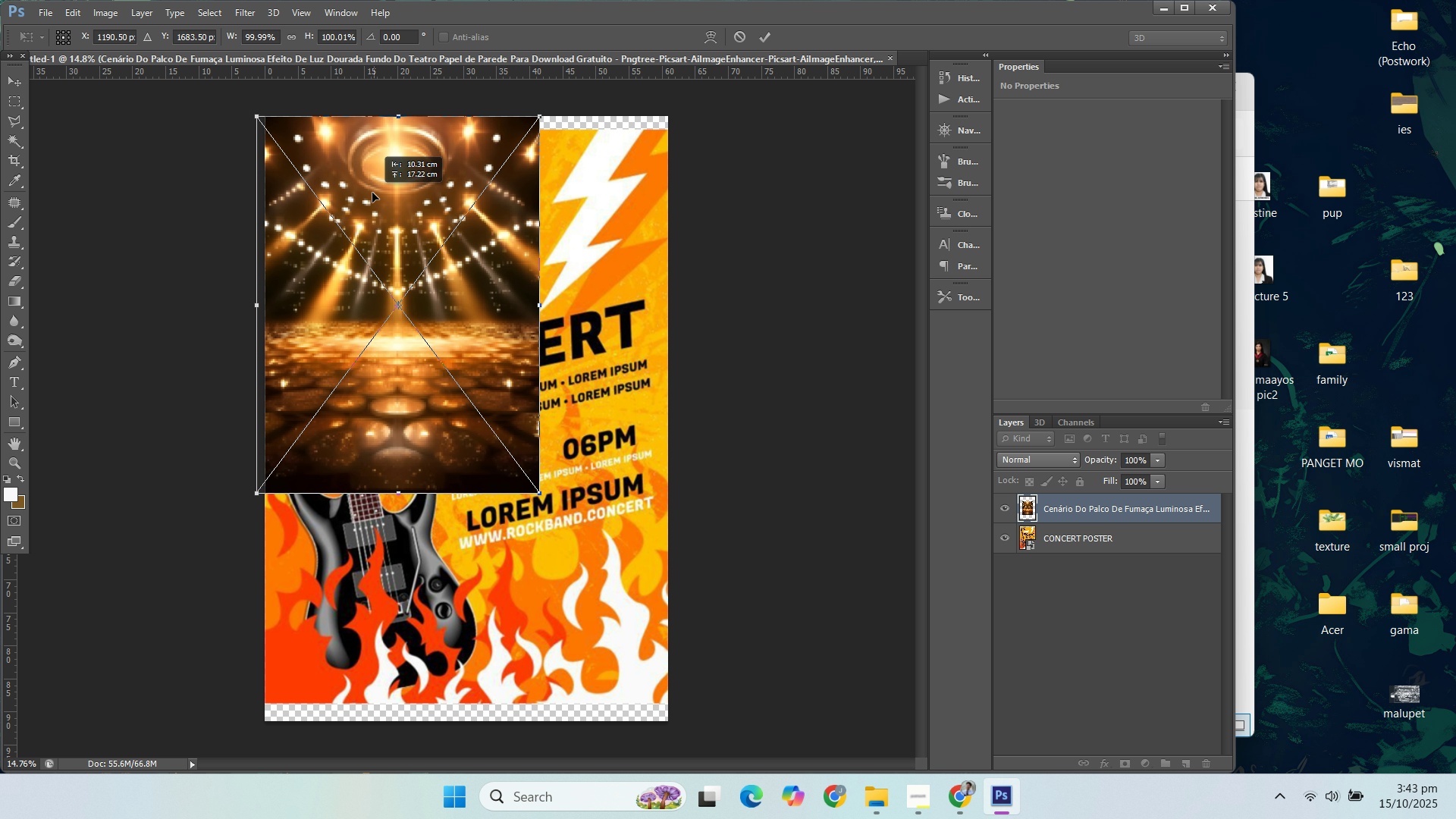 
wait(8.37)
 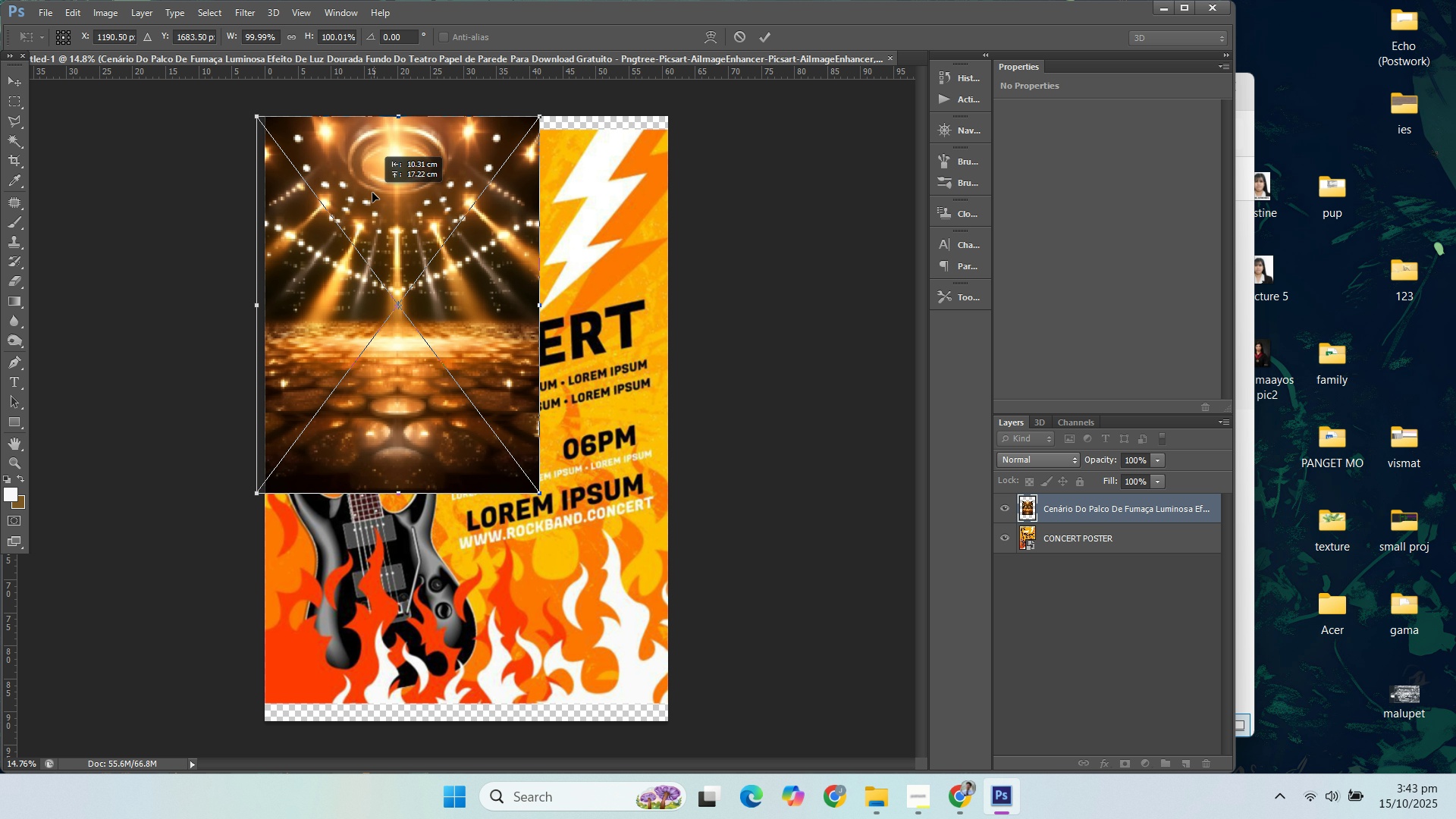 
hold_key(key=ShiftLeft, duration=1.52)
 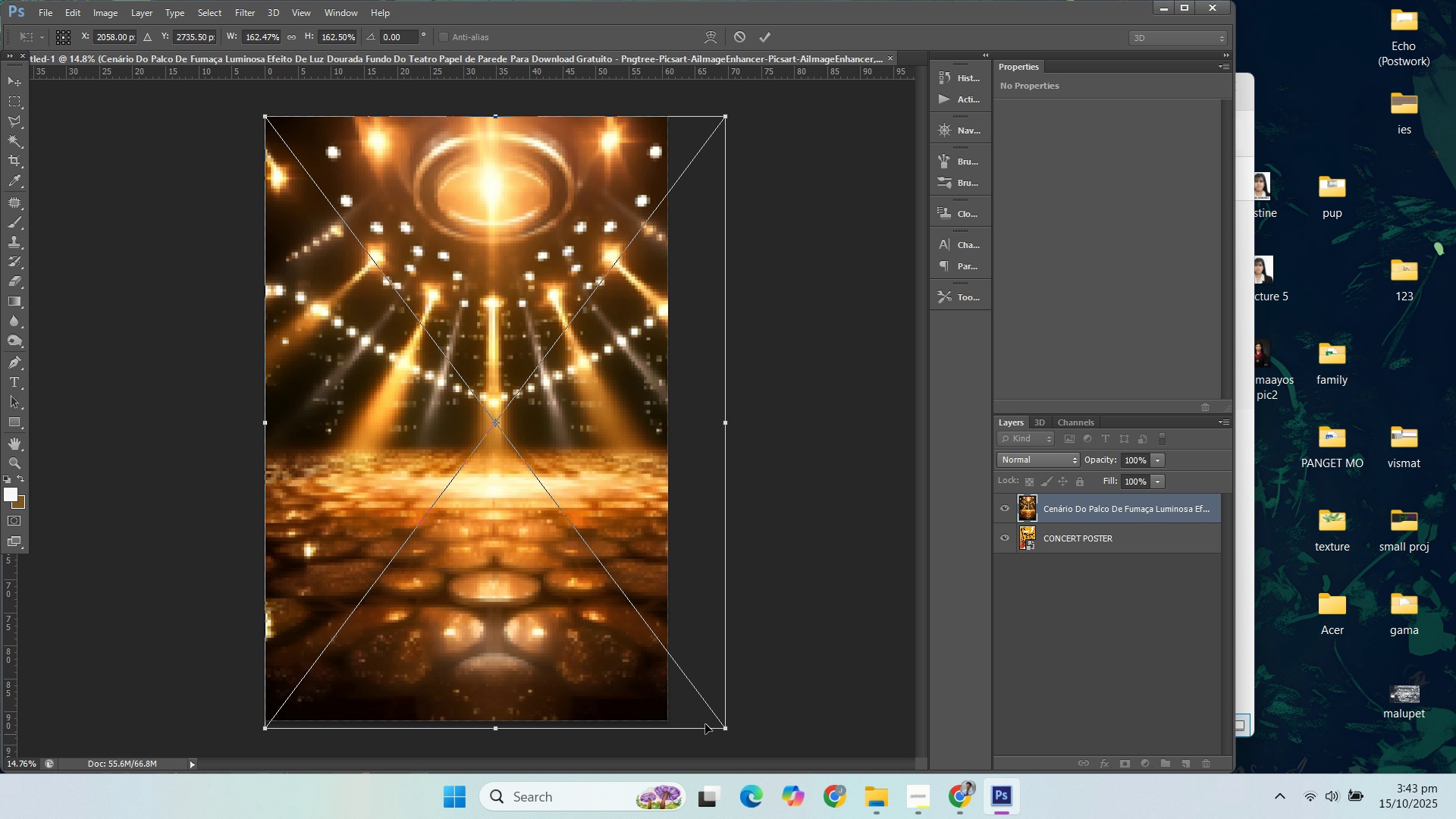 
key(Shift+ShiftLeft)
 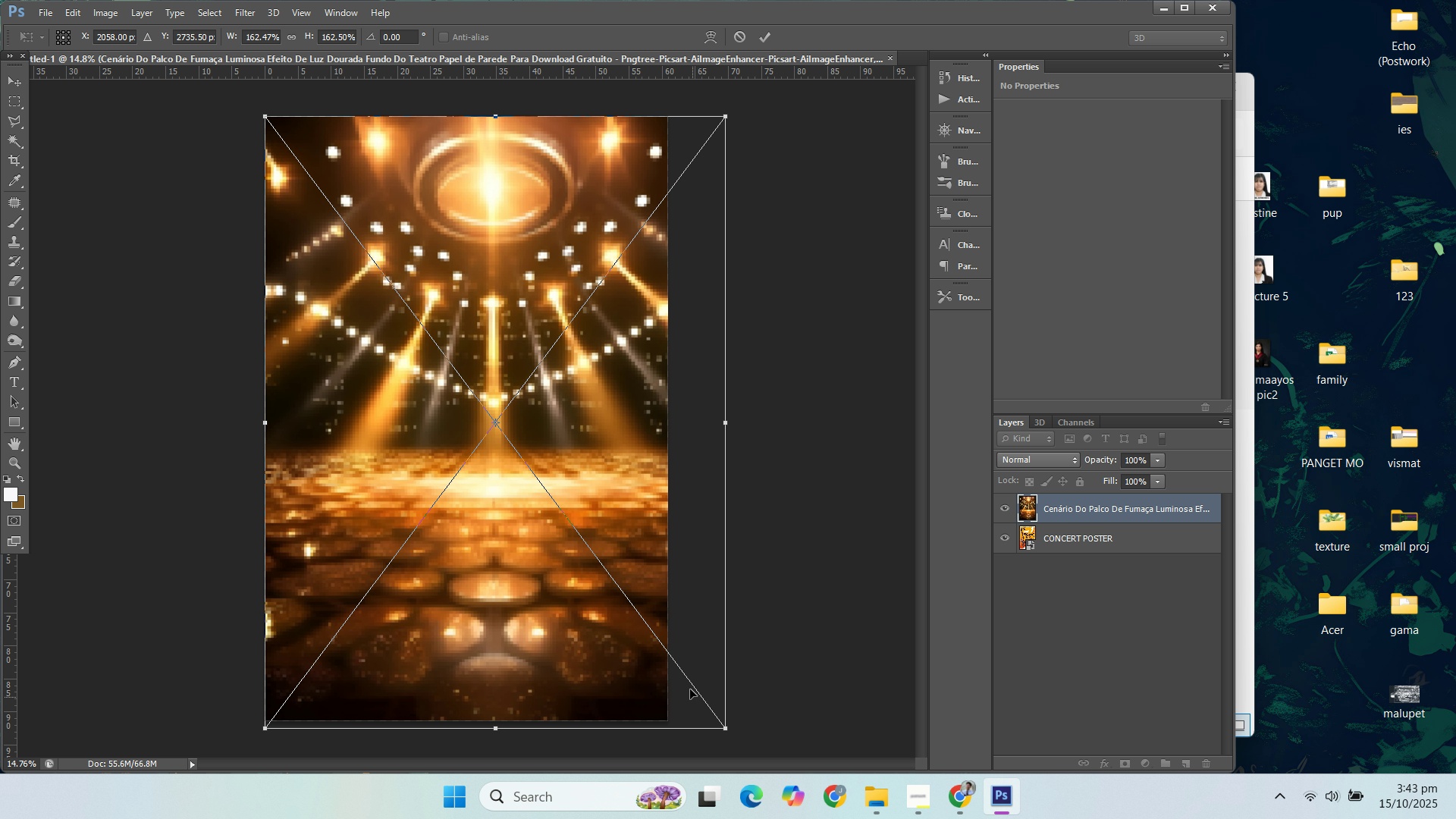 
key(Shift+ShiftLeft)
 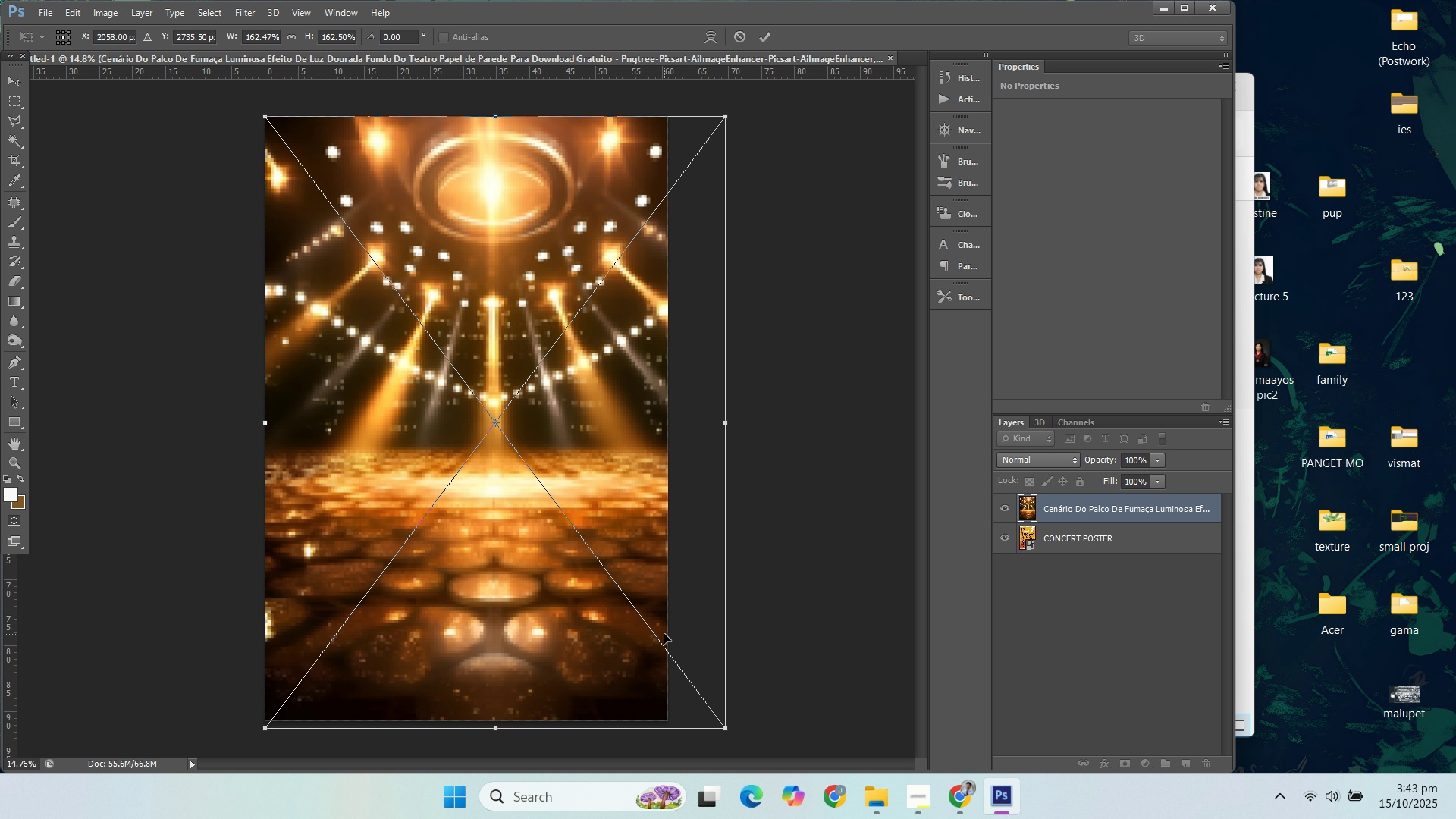 
key(ArrowLeft)
 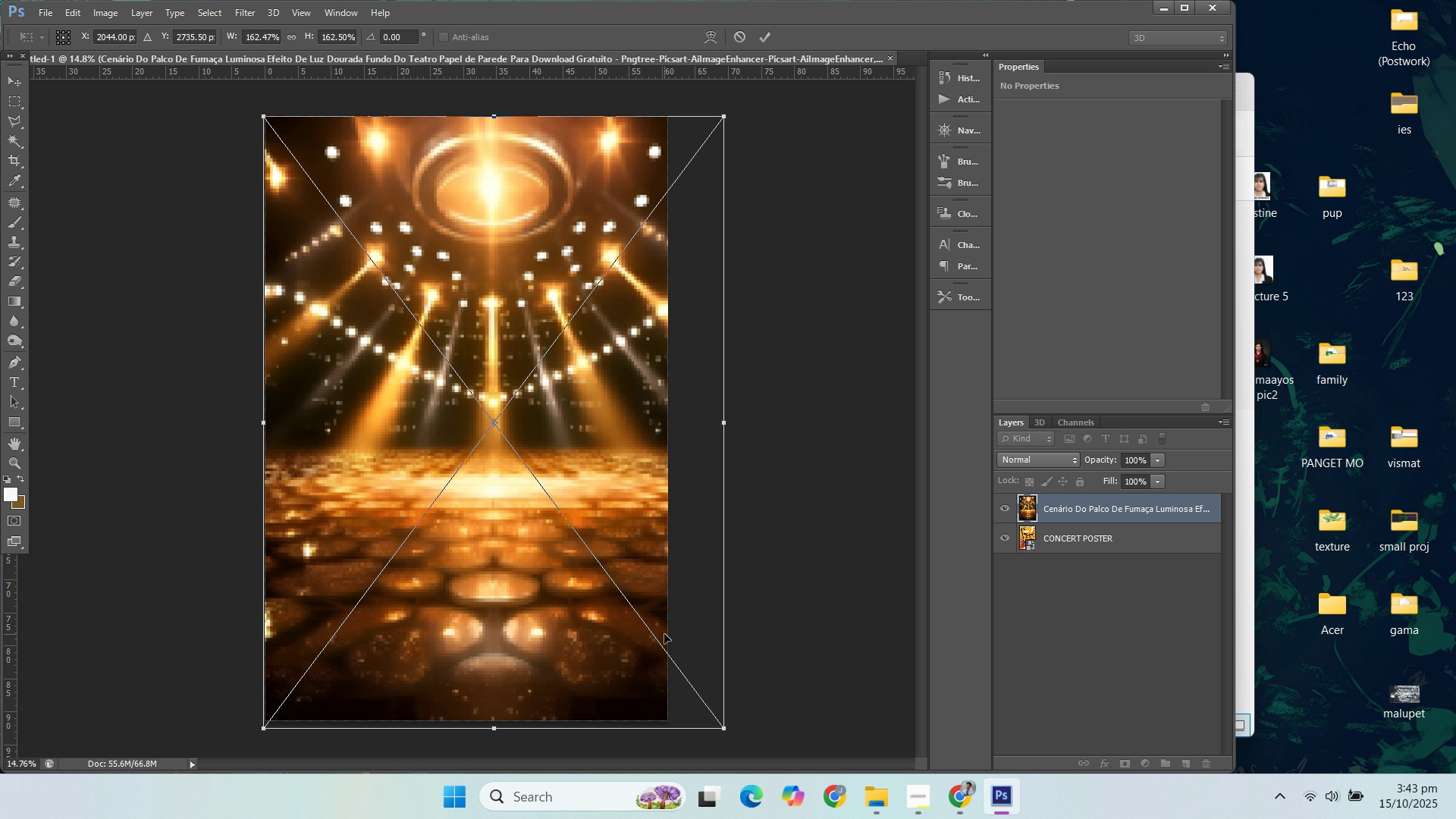 
key(ArrowLeft)
 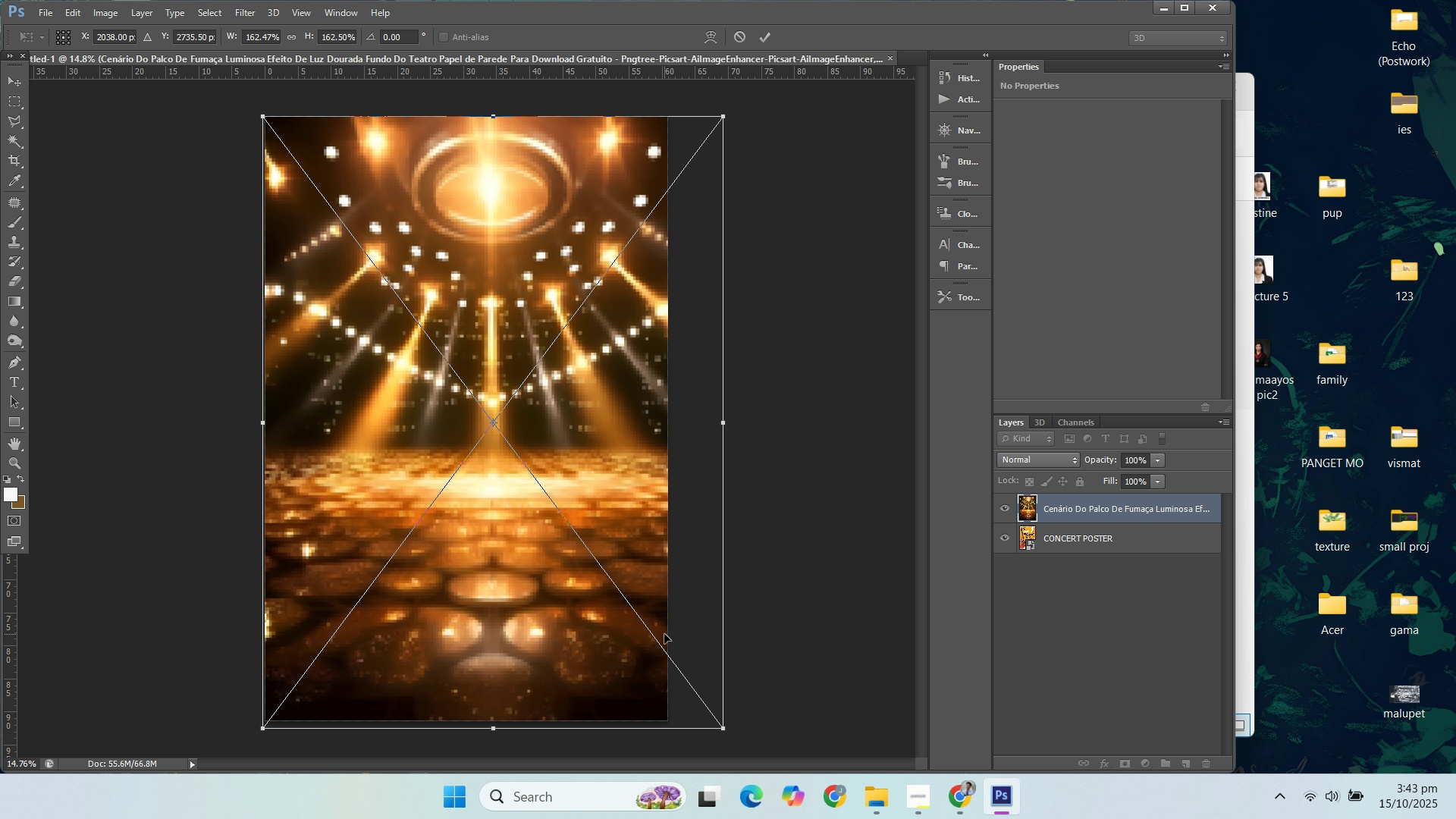 
hold_key(key=ArrowLeft, duration=1.16)
 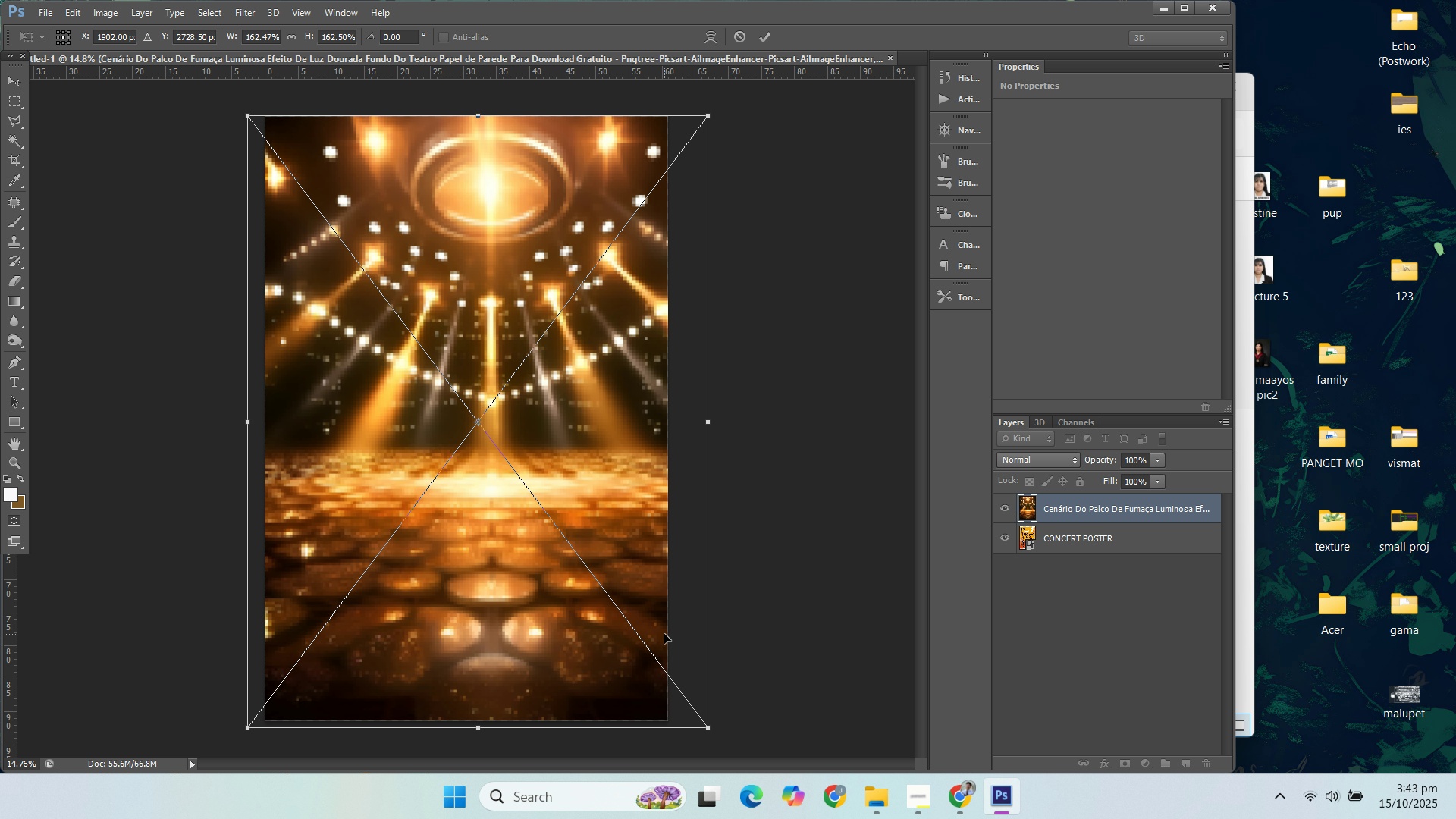 
key(ArrowUp)
 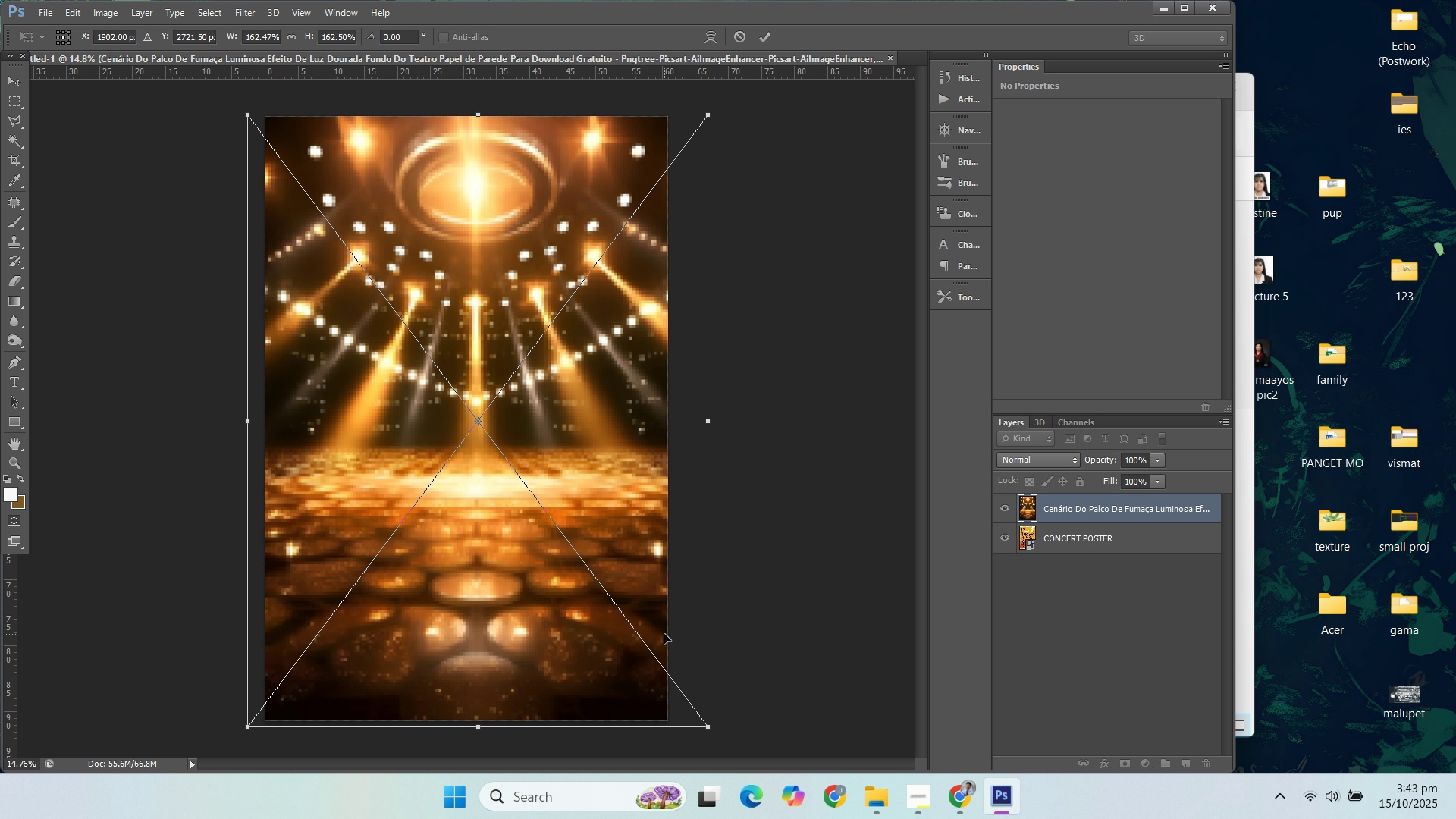 
key(ArrowUp)
 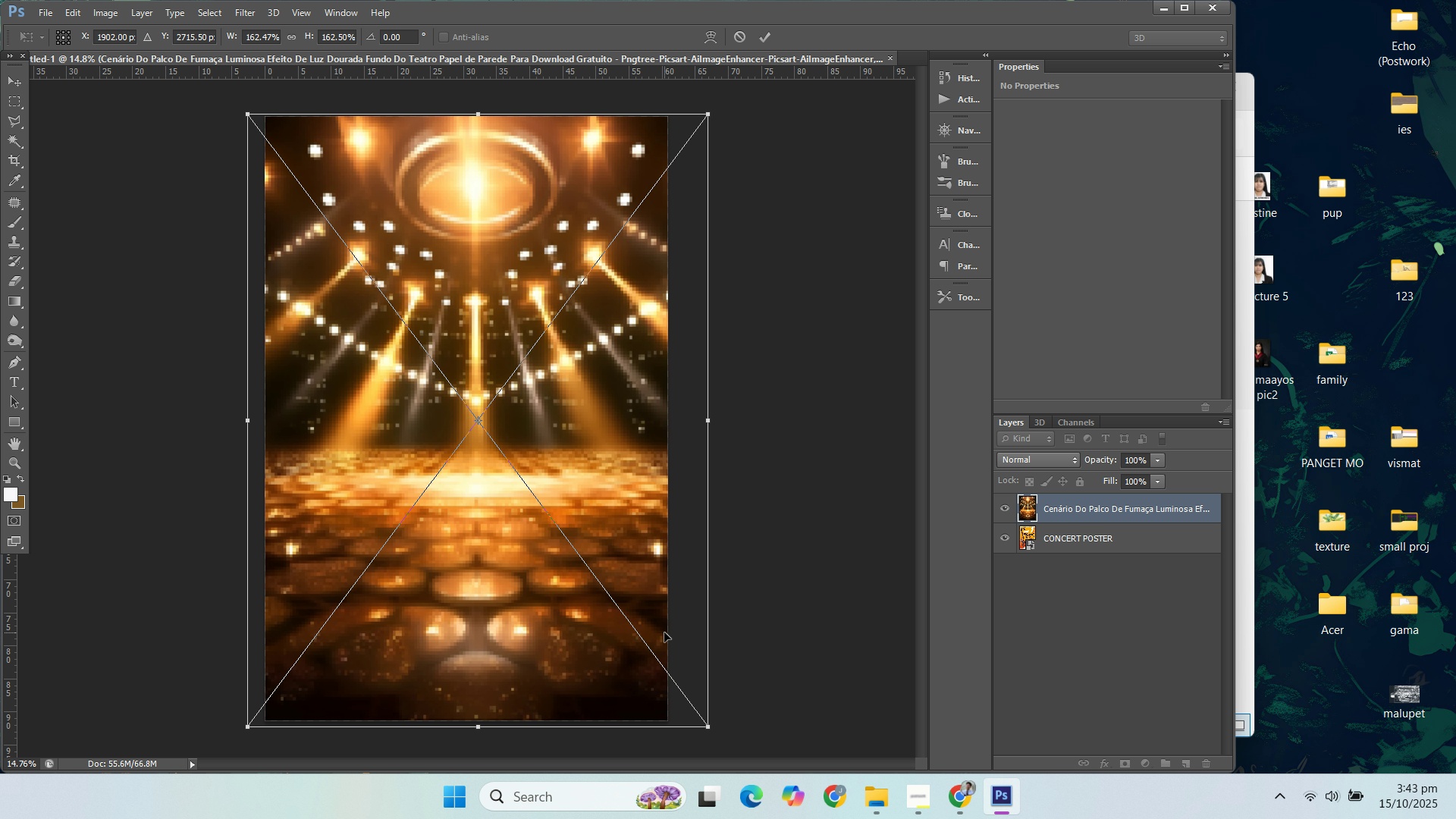 
key(ArrowUp)
 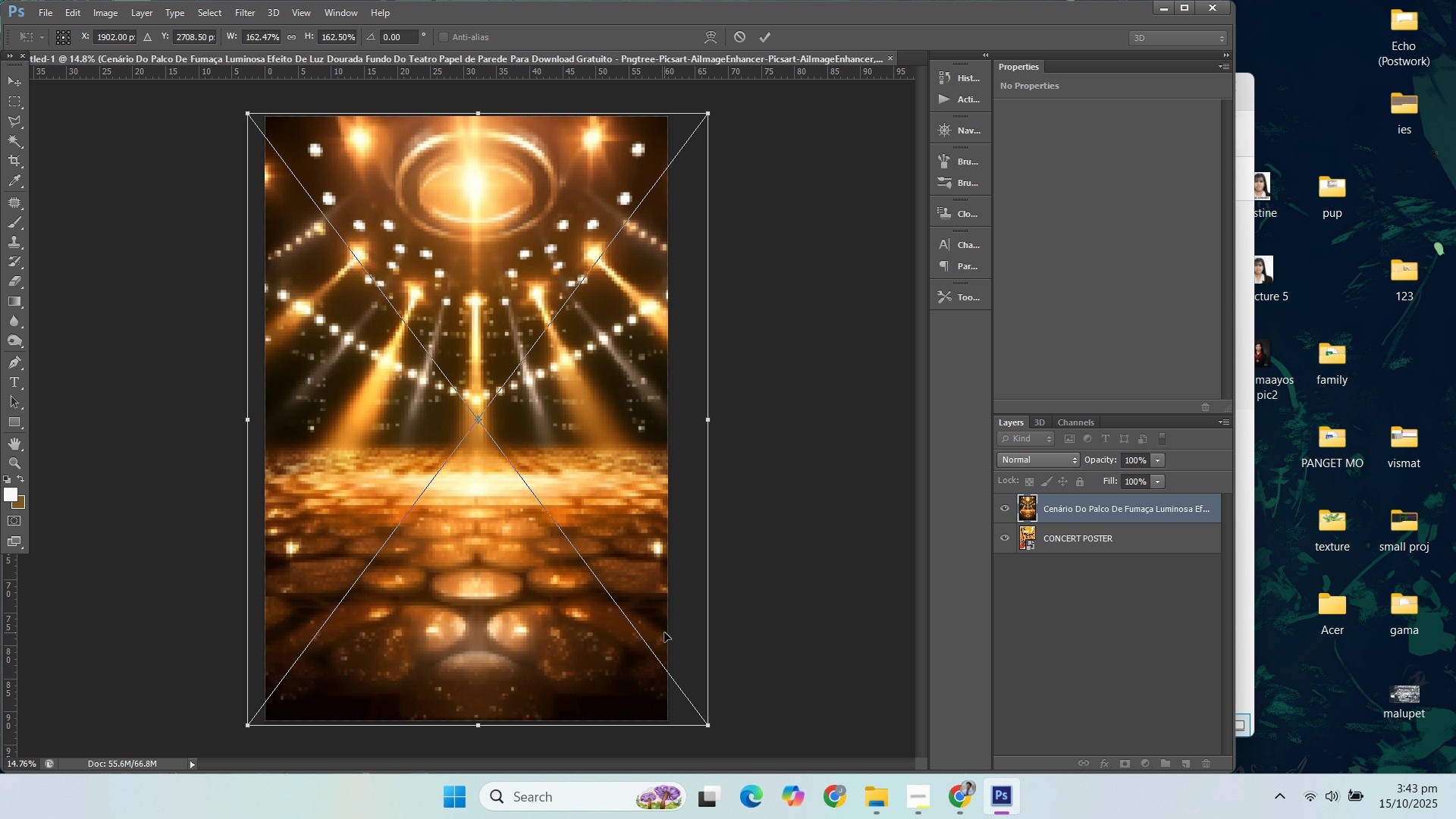 
key(ArrowUp)
 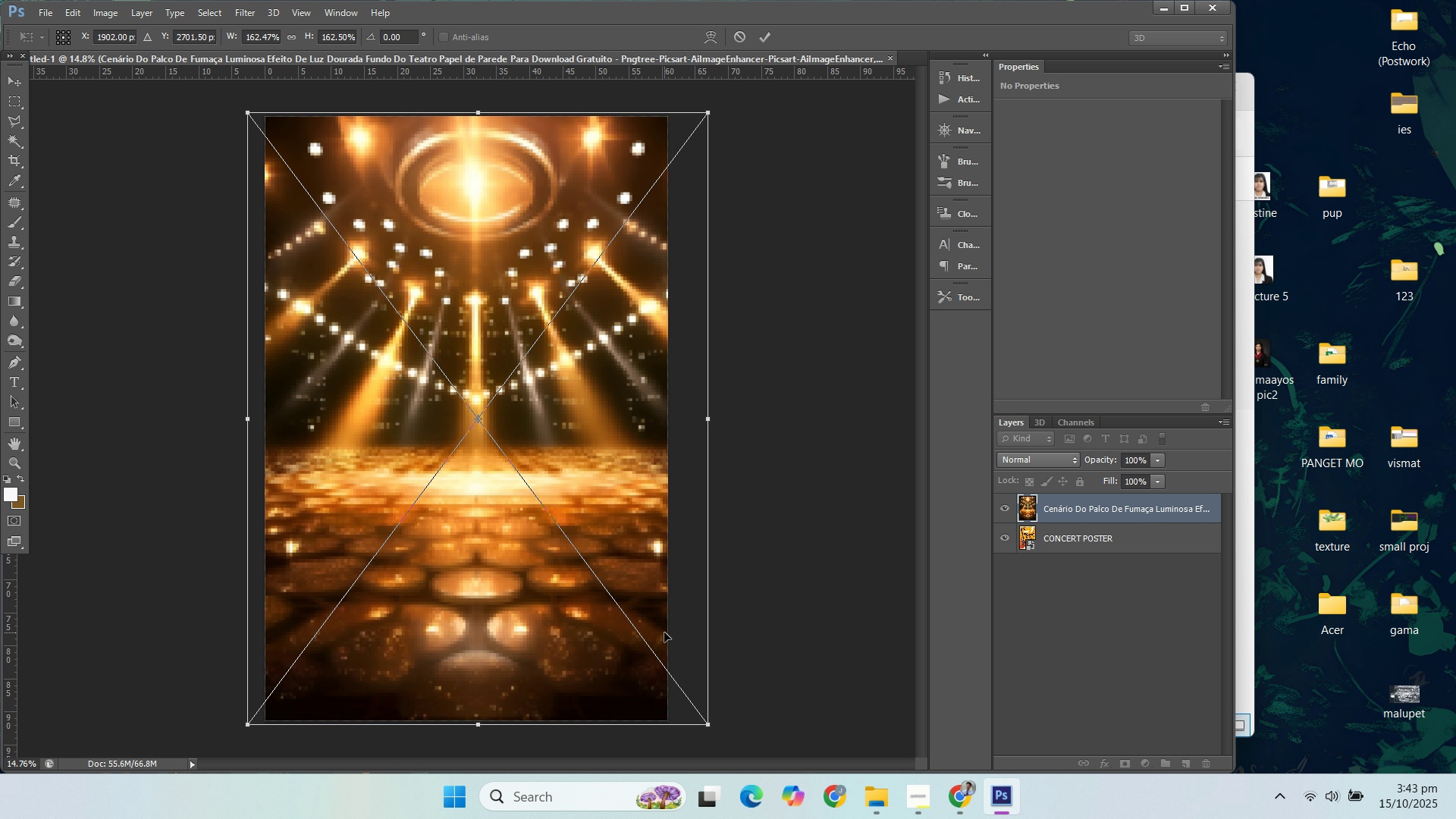 
key(ArrowUp)
 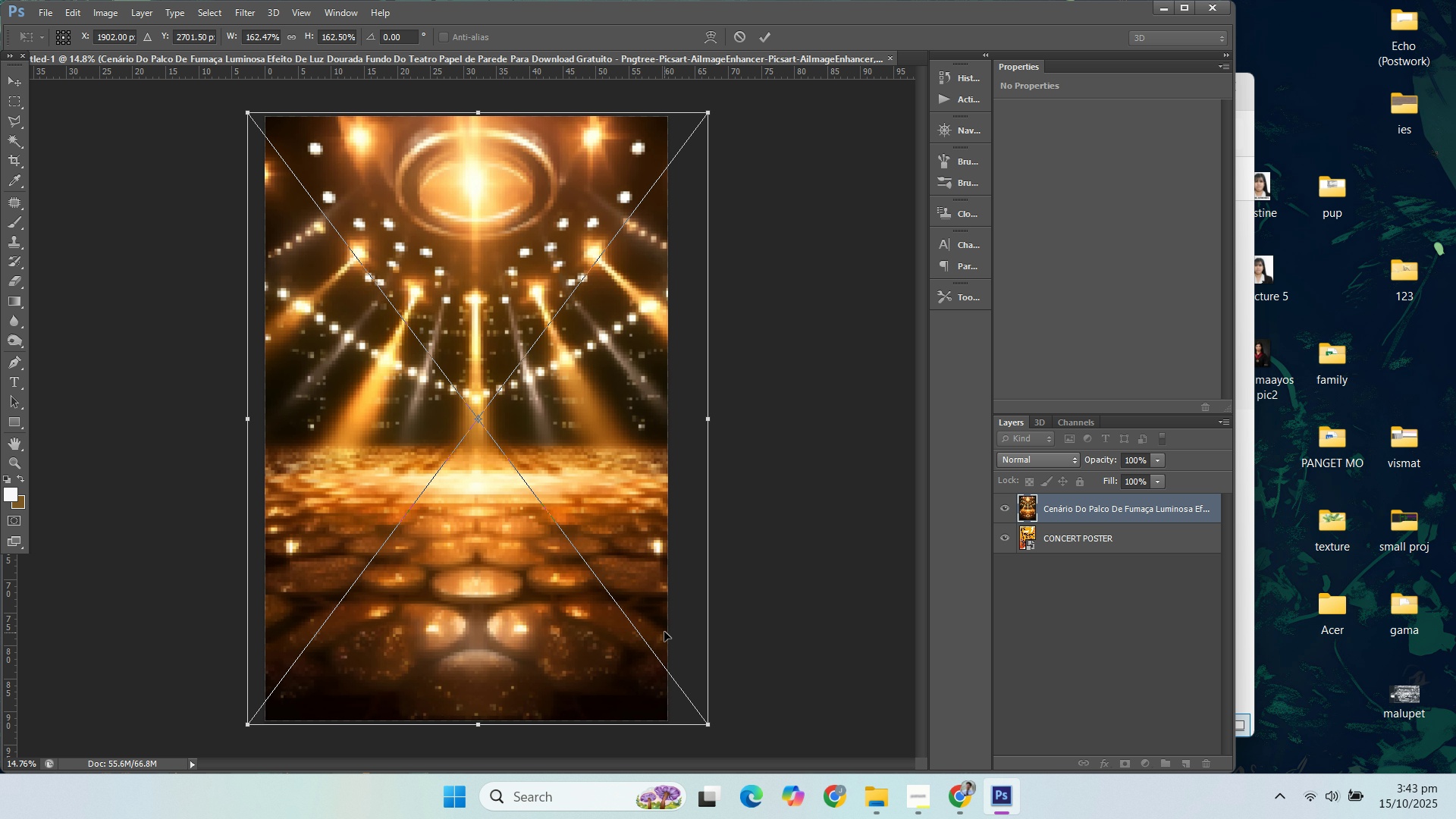 
key(Enter)